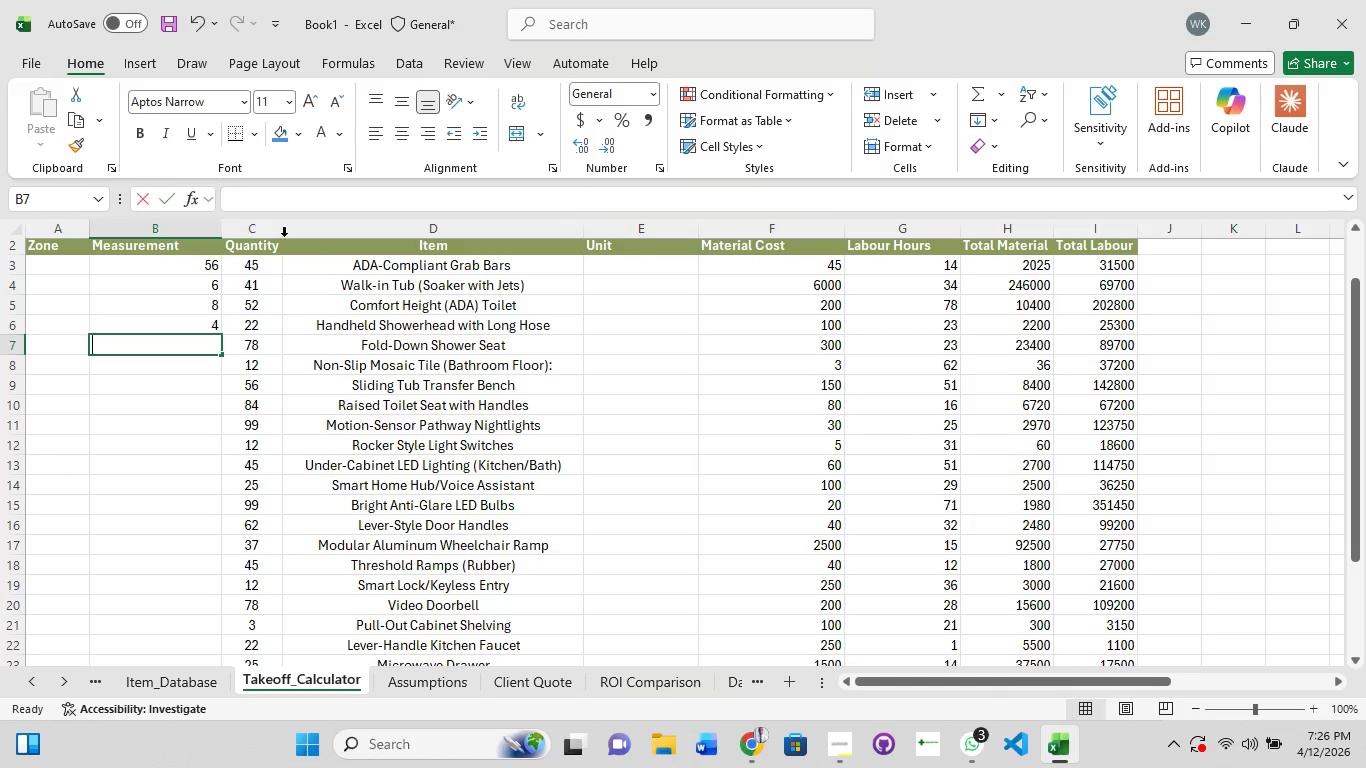 
key(Numpad2)
 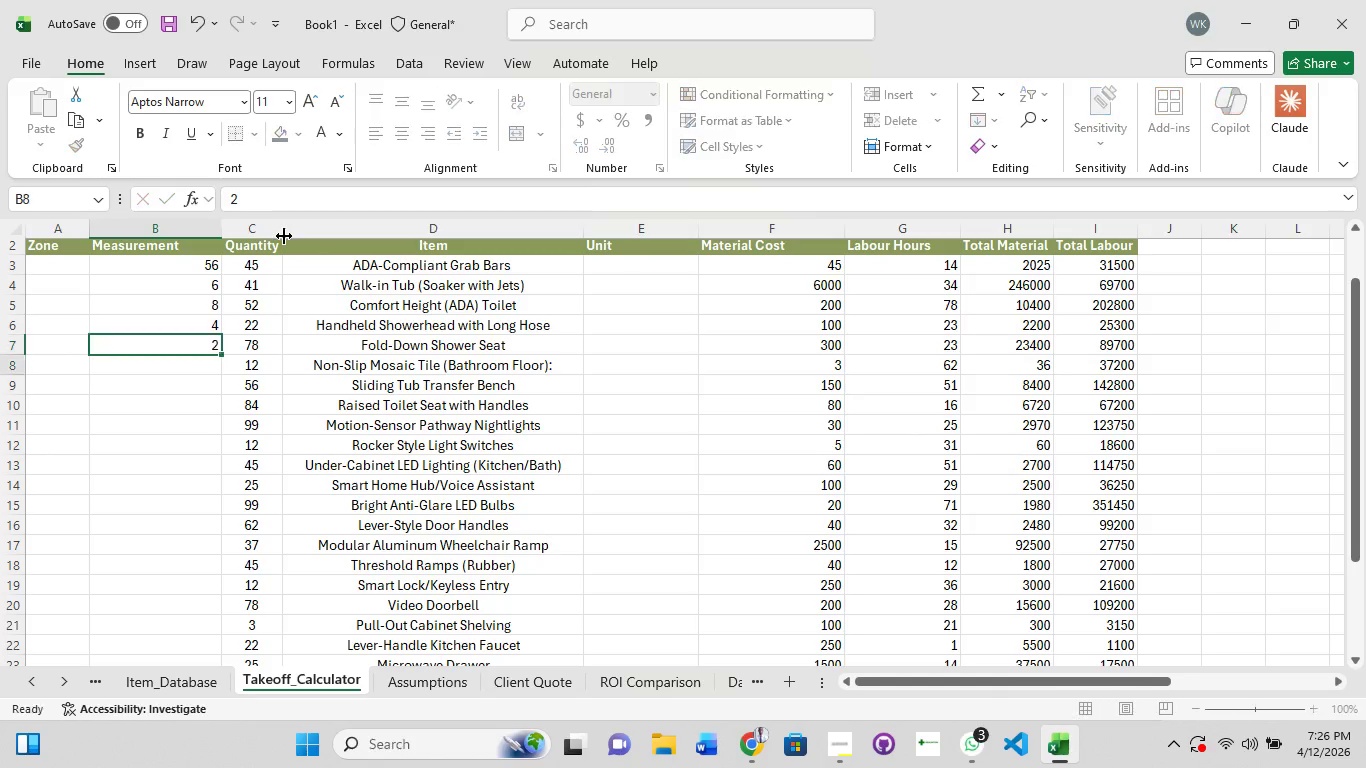 
key(NumpadEnter)
 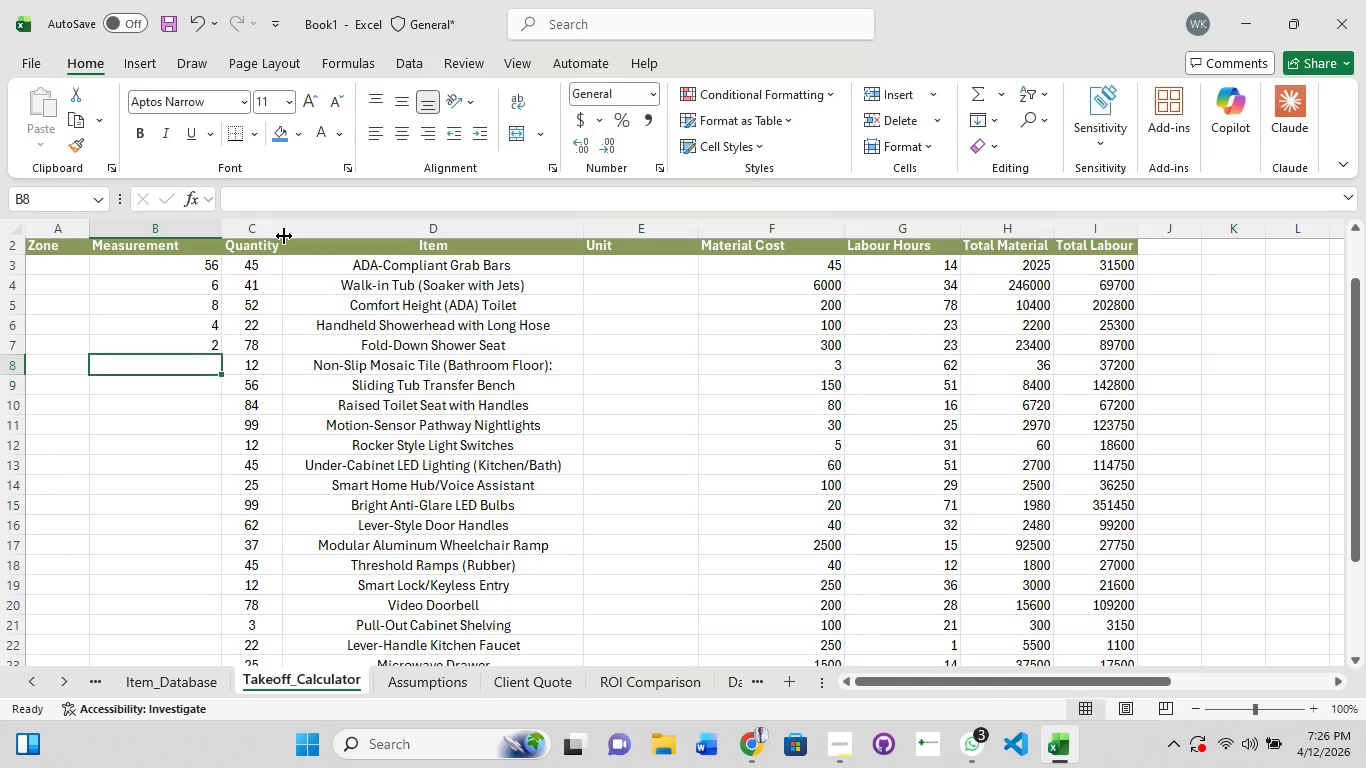 
key(Numpad9)
 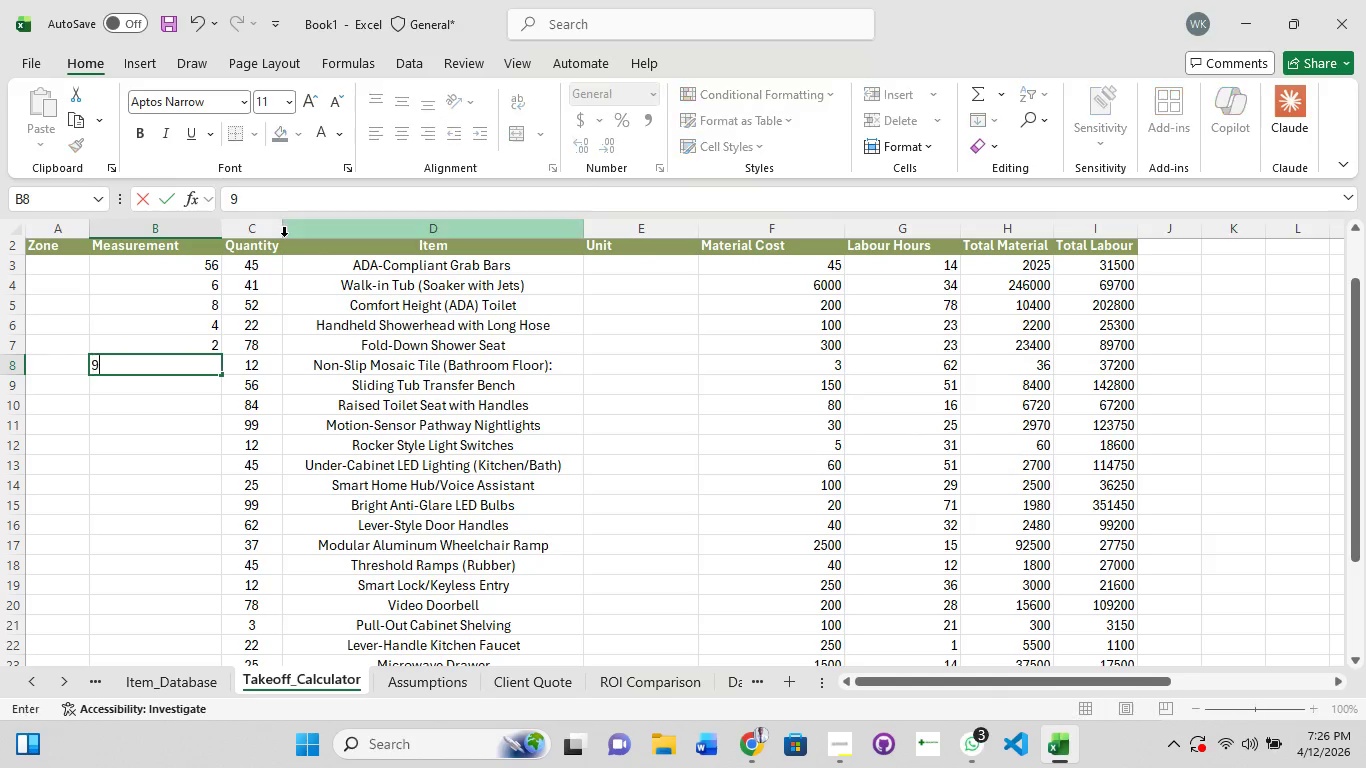 
key(NumpadEnter)
 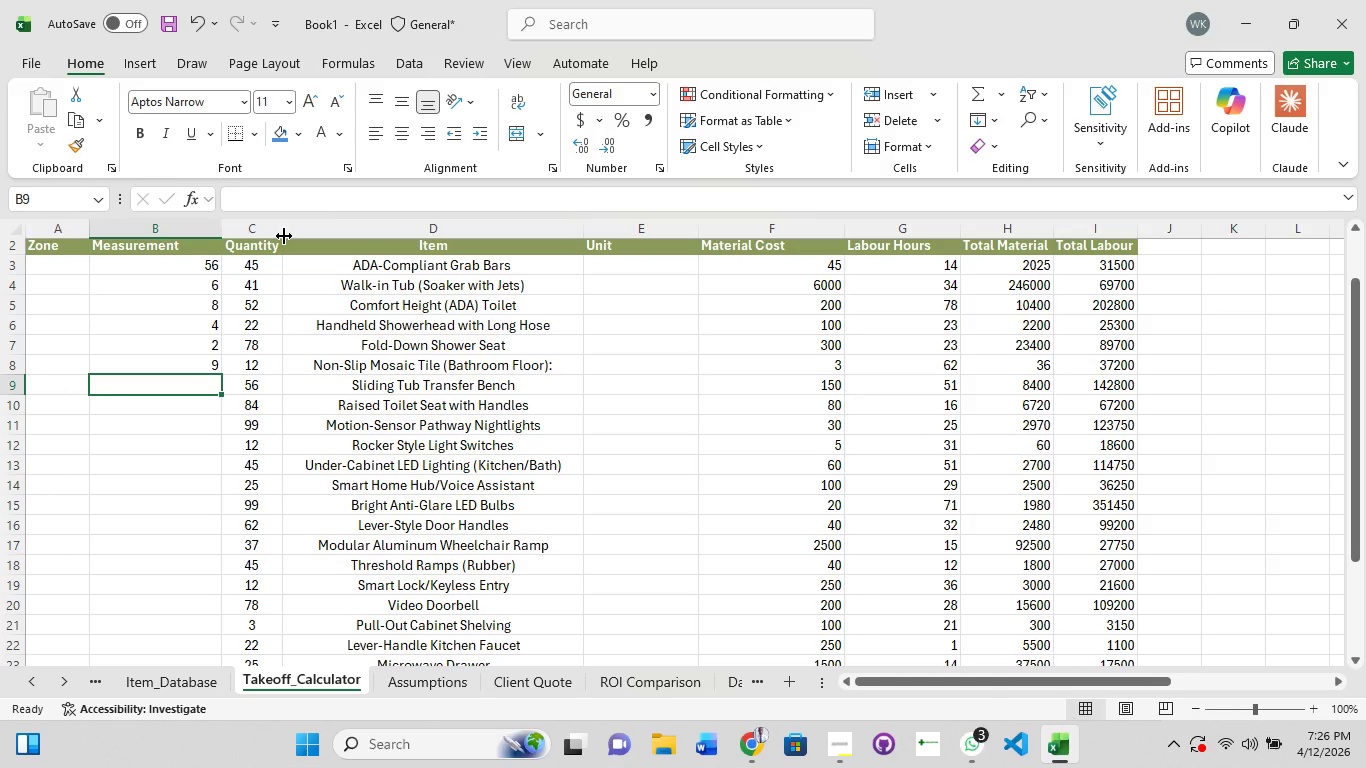 
key(Numpad4)
 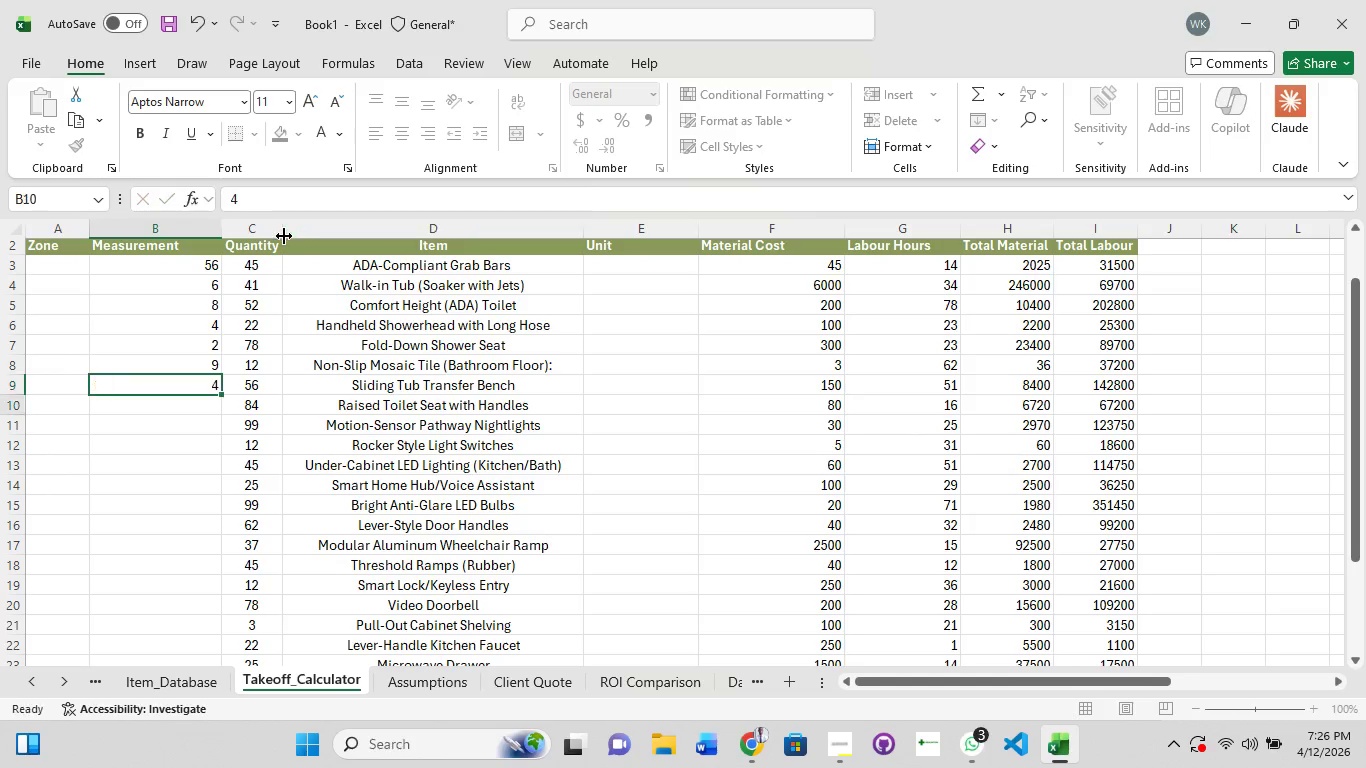 
key(NumpadEnter)
 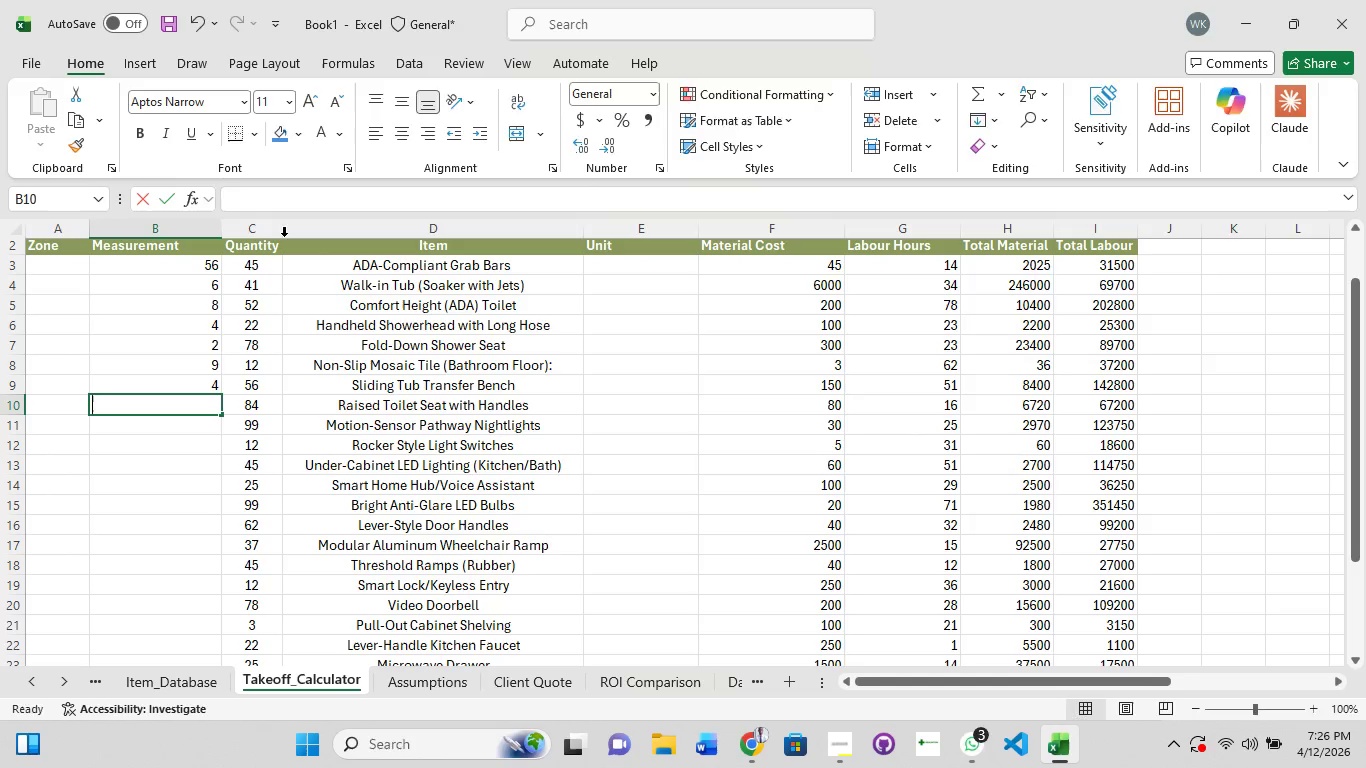 
key(Numpad3)
 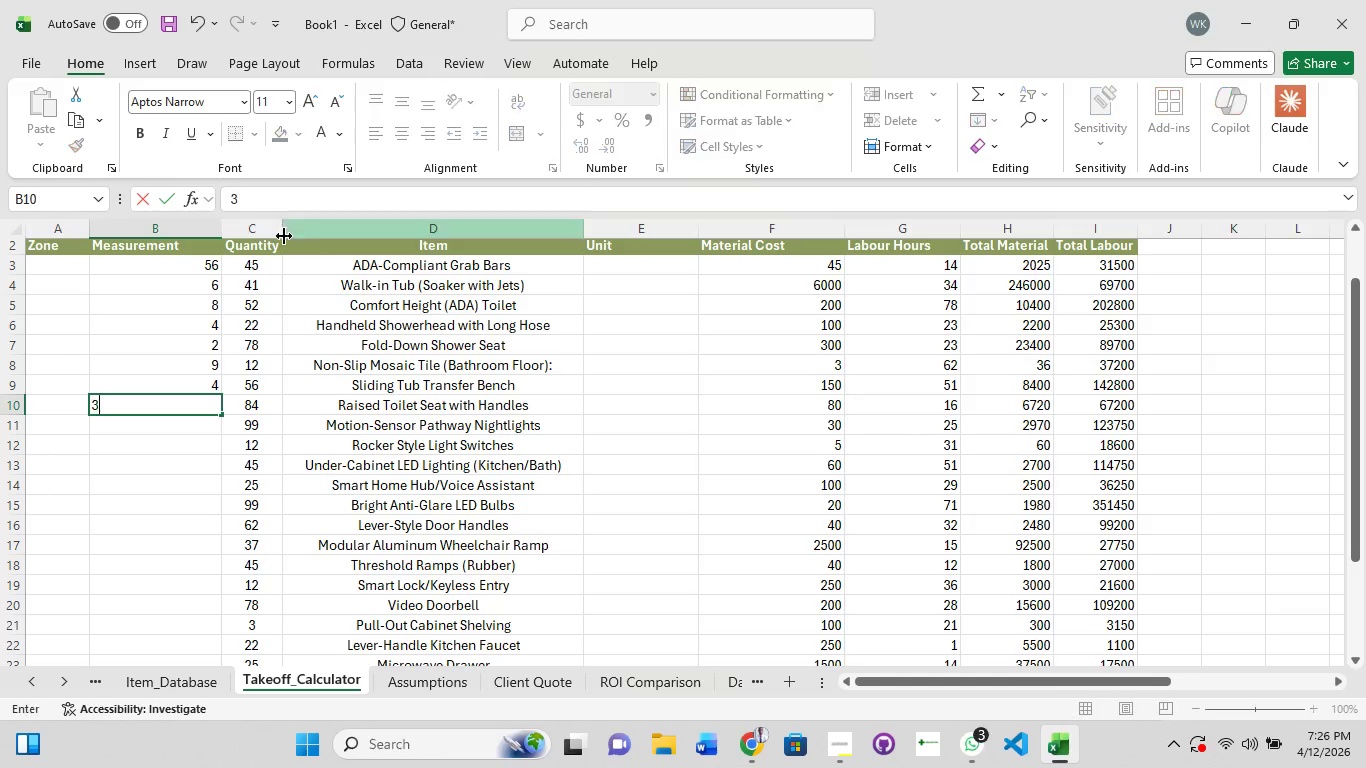 
key(NumpadEnter)
 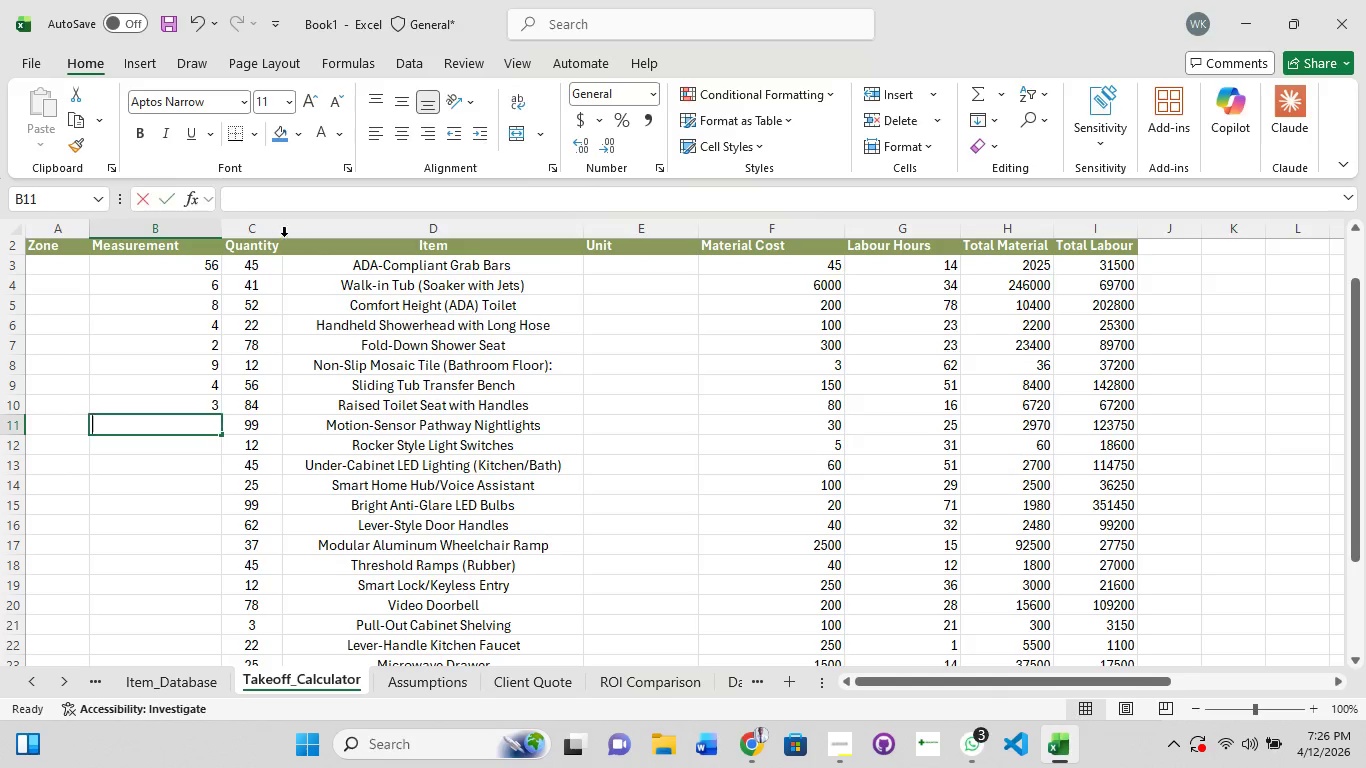 
key(Numpad6)
 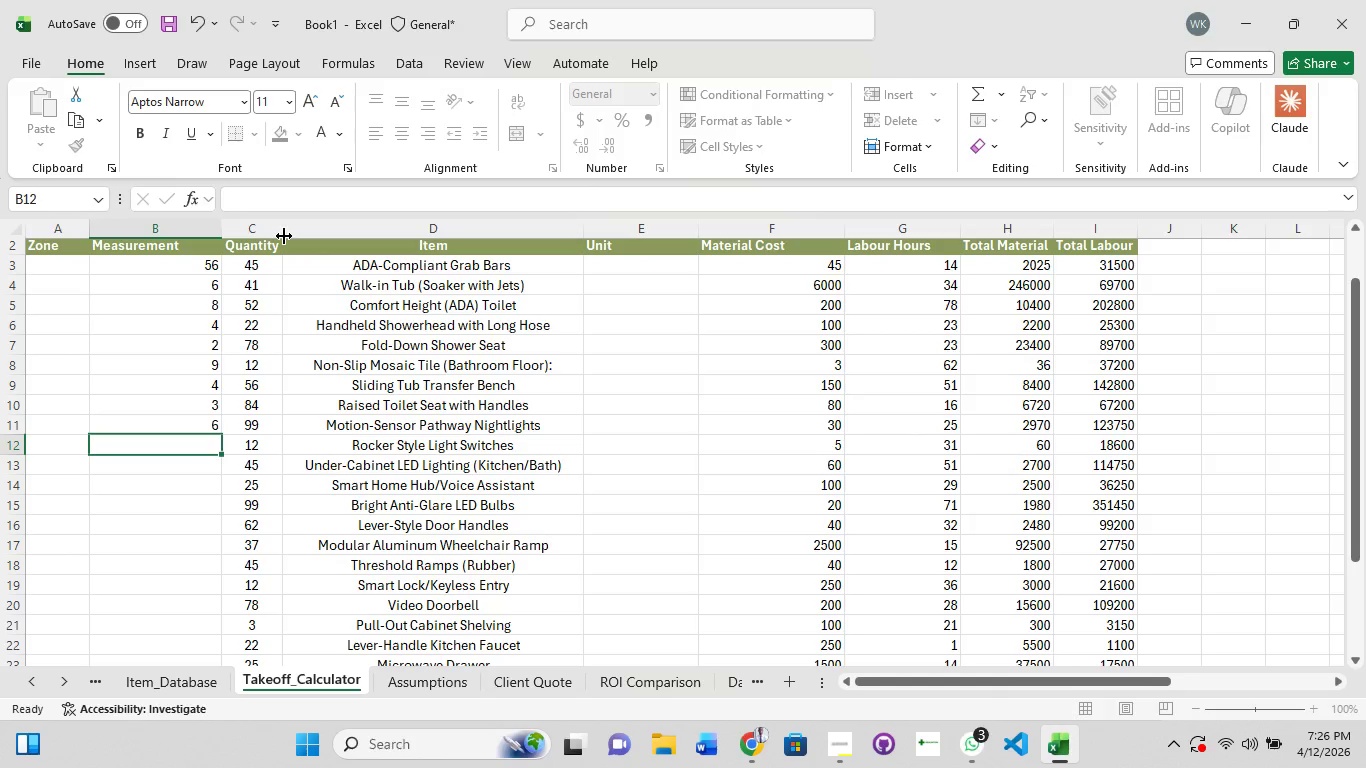 
key(NumpadEnter)
 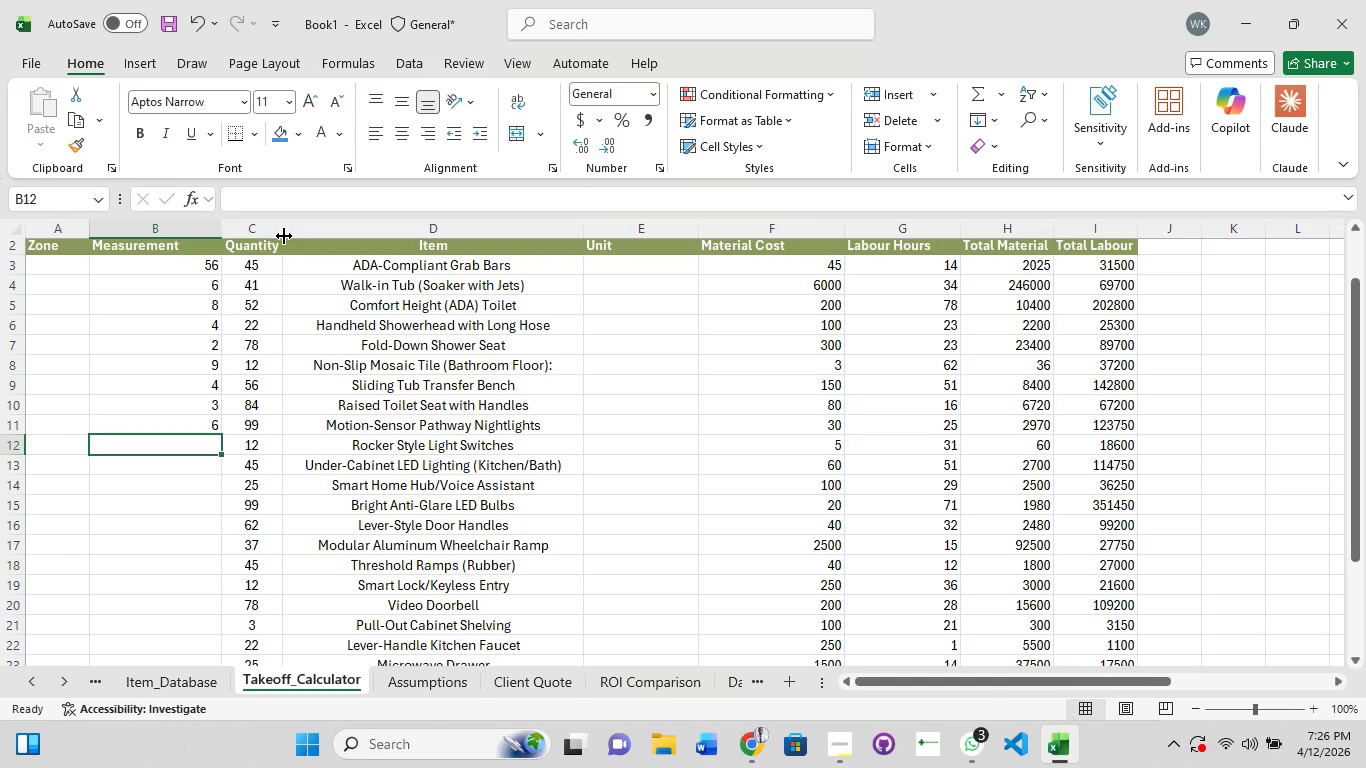 
key(Numpad7)
 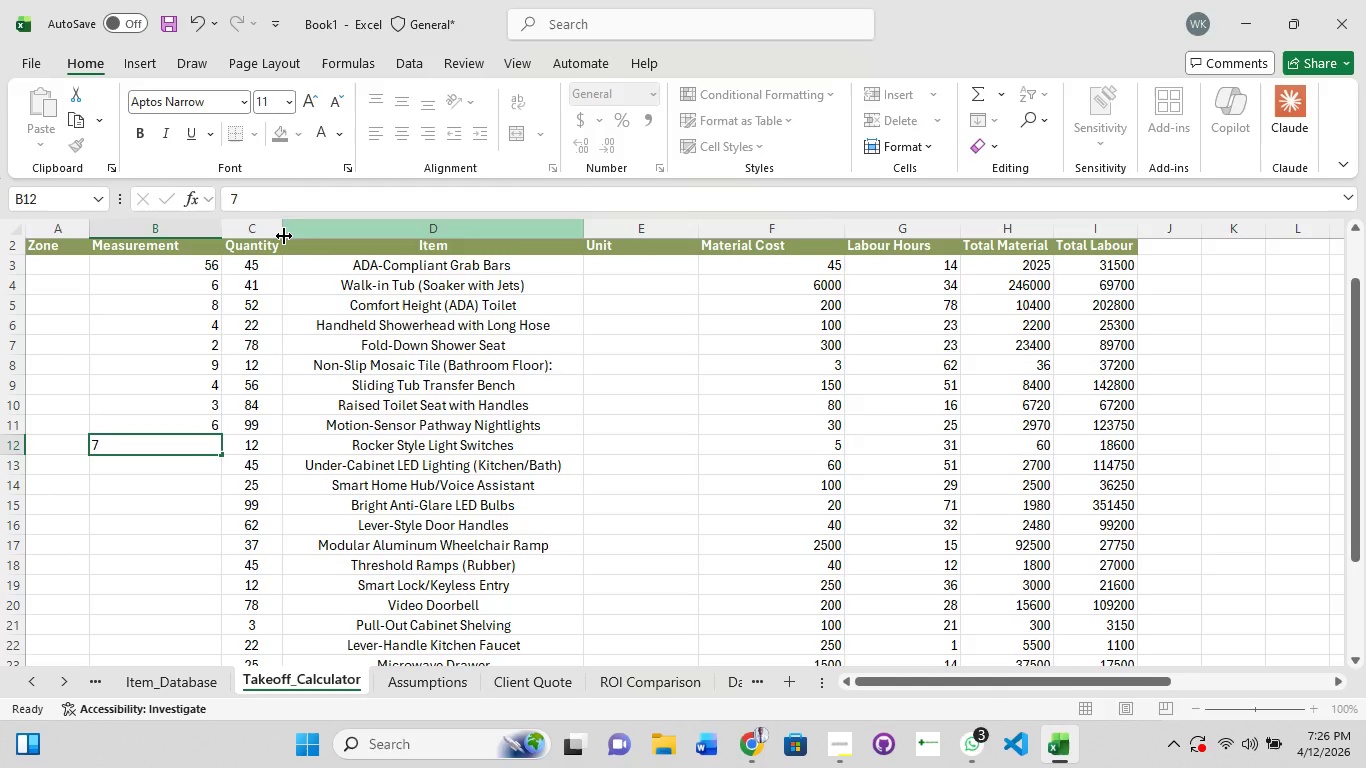 
key(NumpadEnter)
 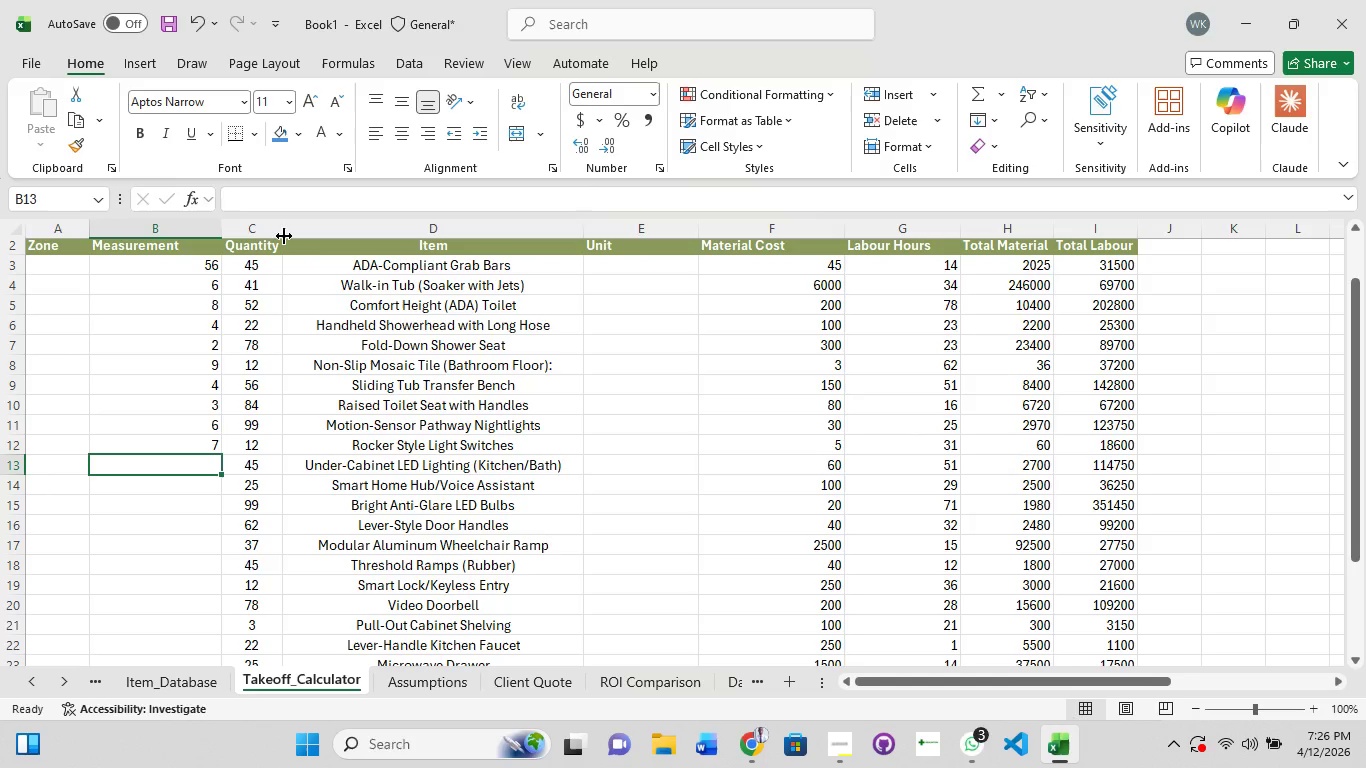 
key(Numpad4)
 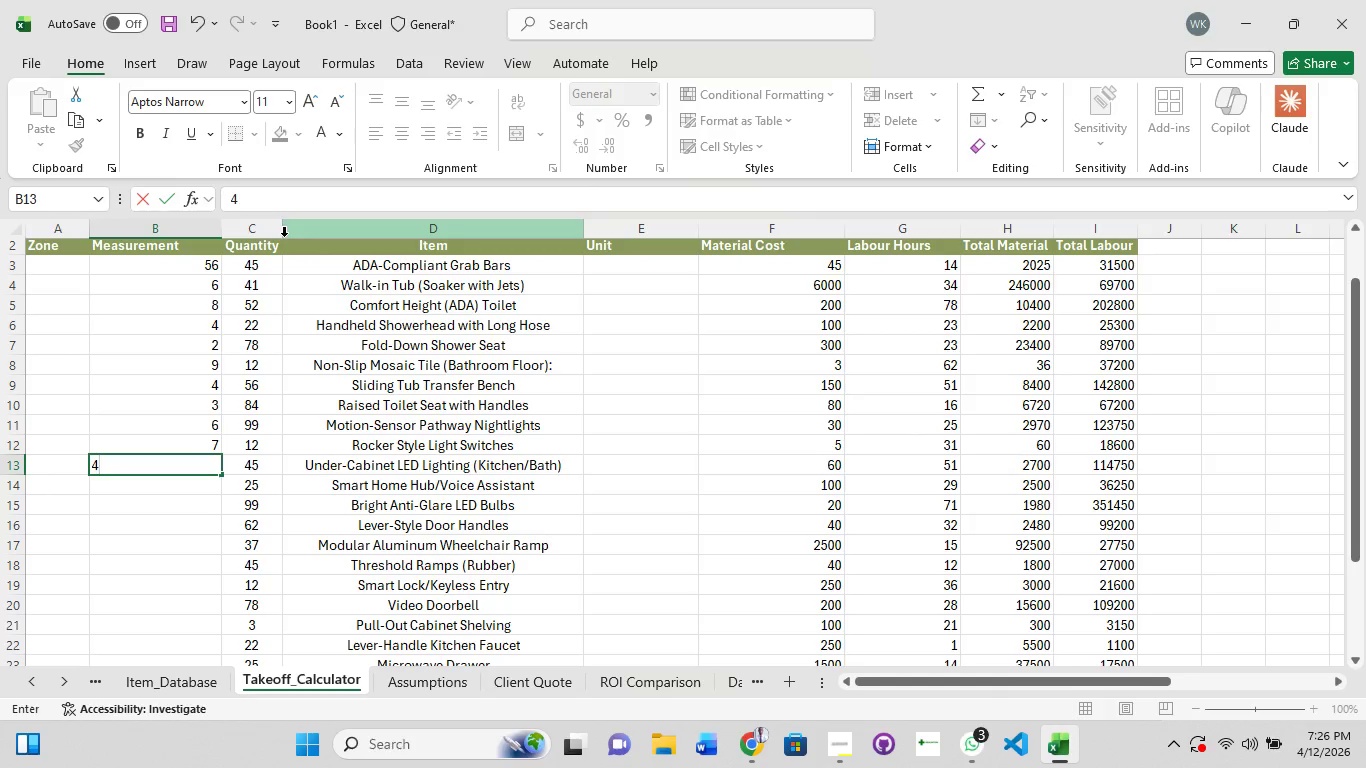 
key(NumpadEnter)
 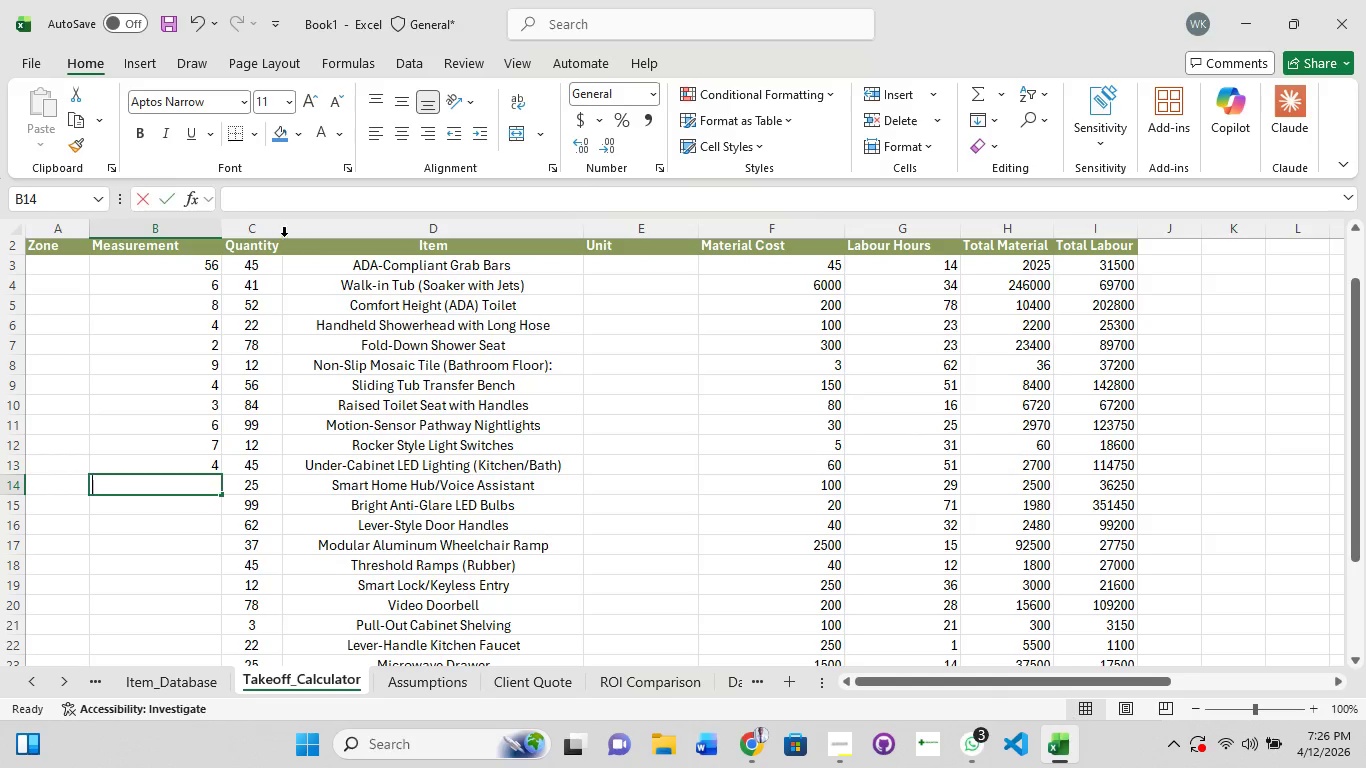 
key(Numpad1)
 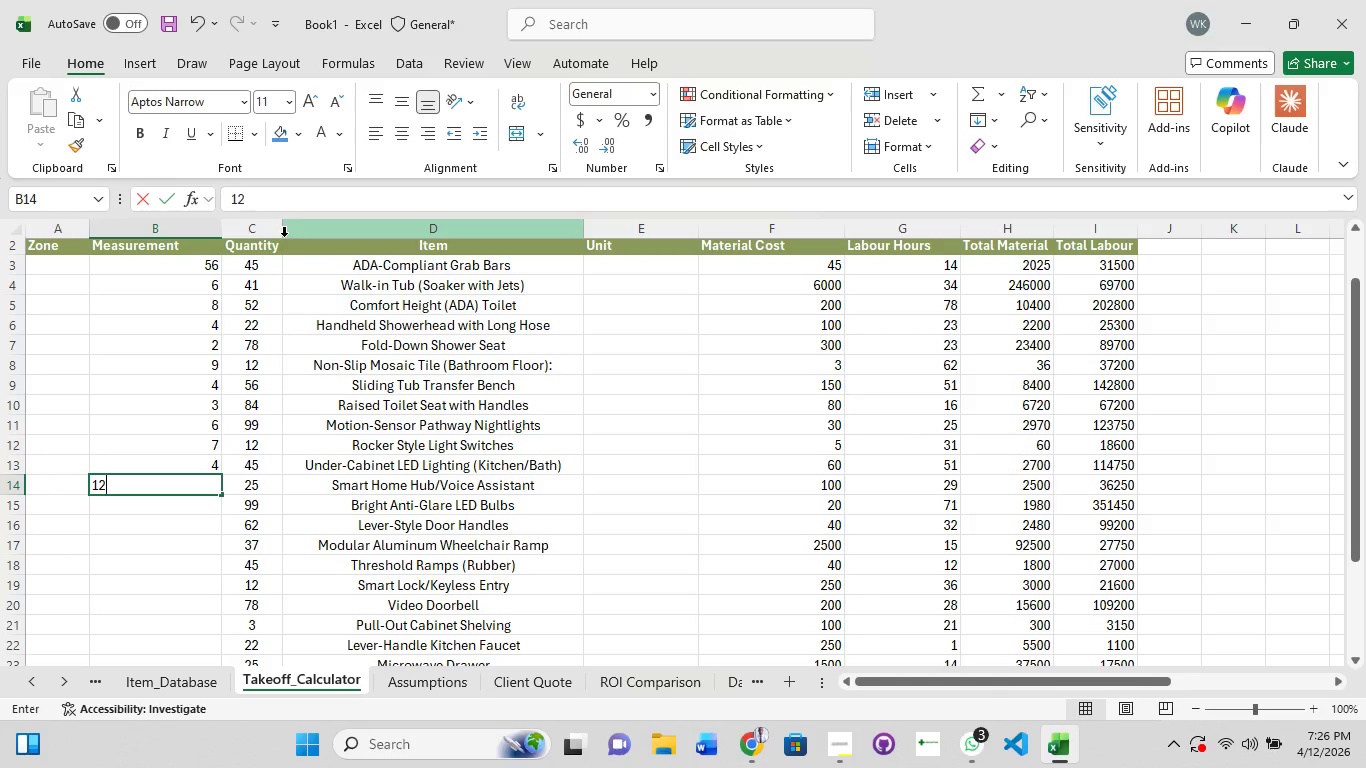 
key(Numpad2)
 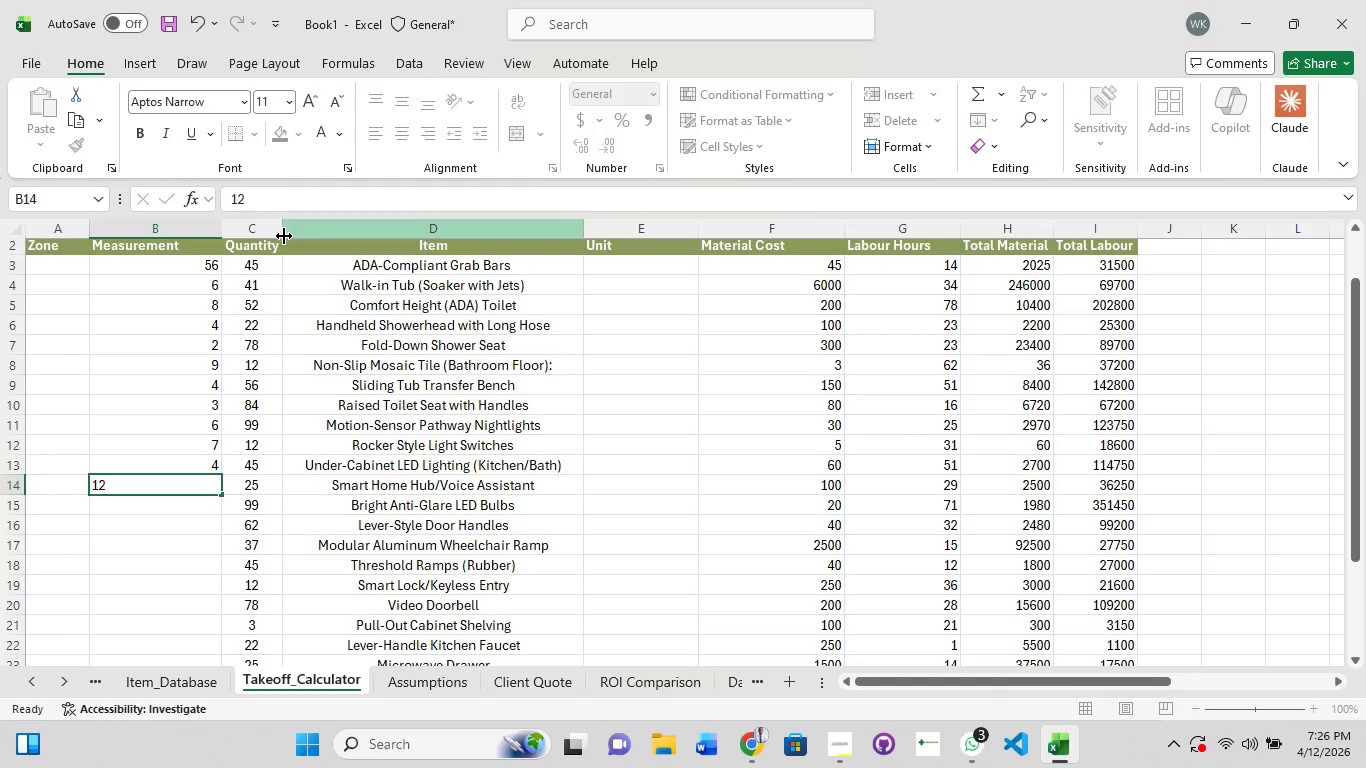 
key(NumpadEnter)
 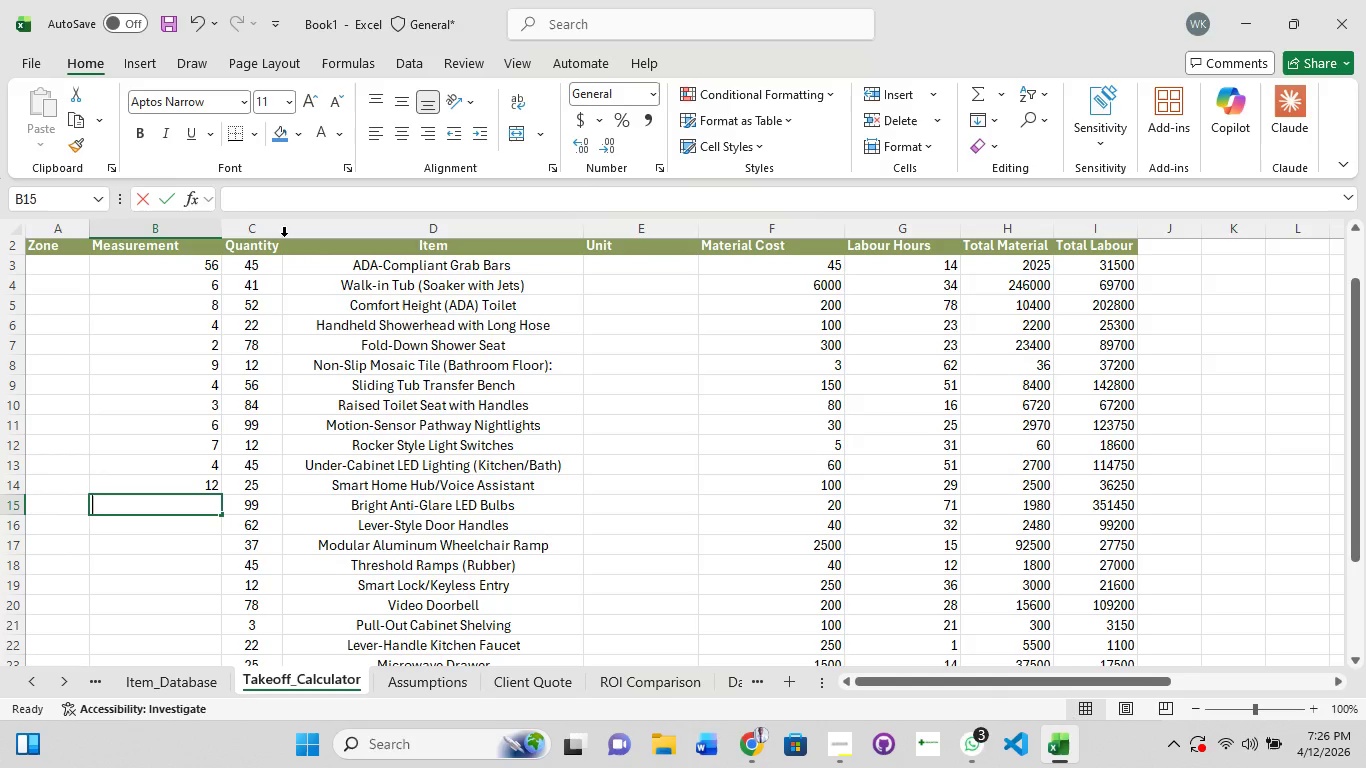 
key(Numpad5)
 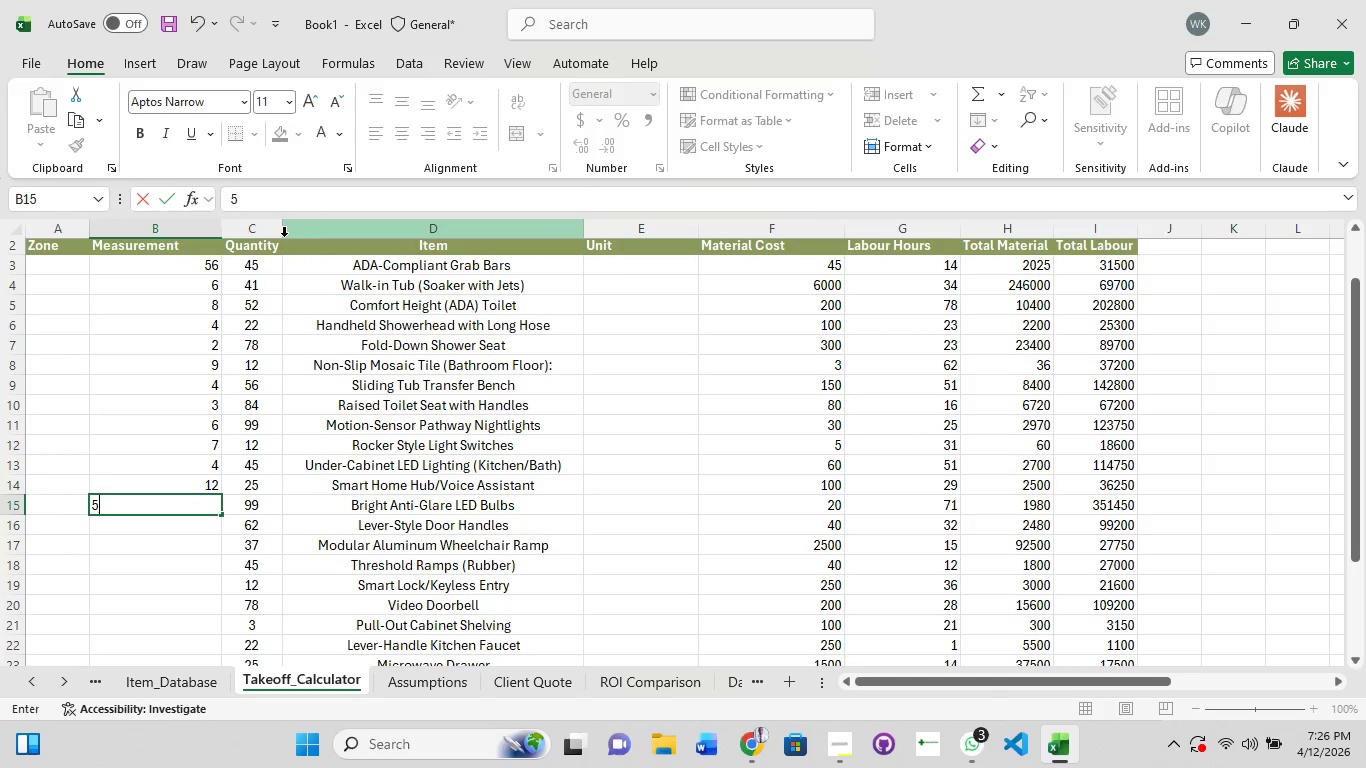 
key(Numpad8)
 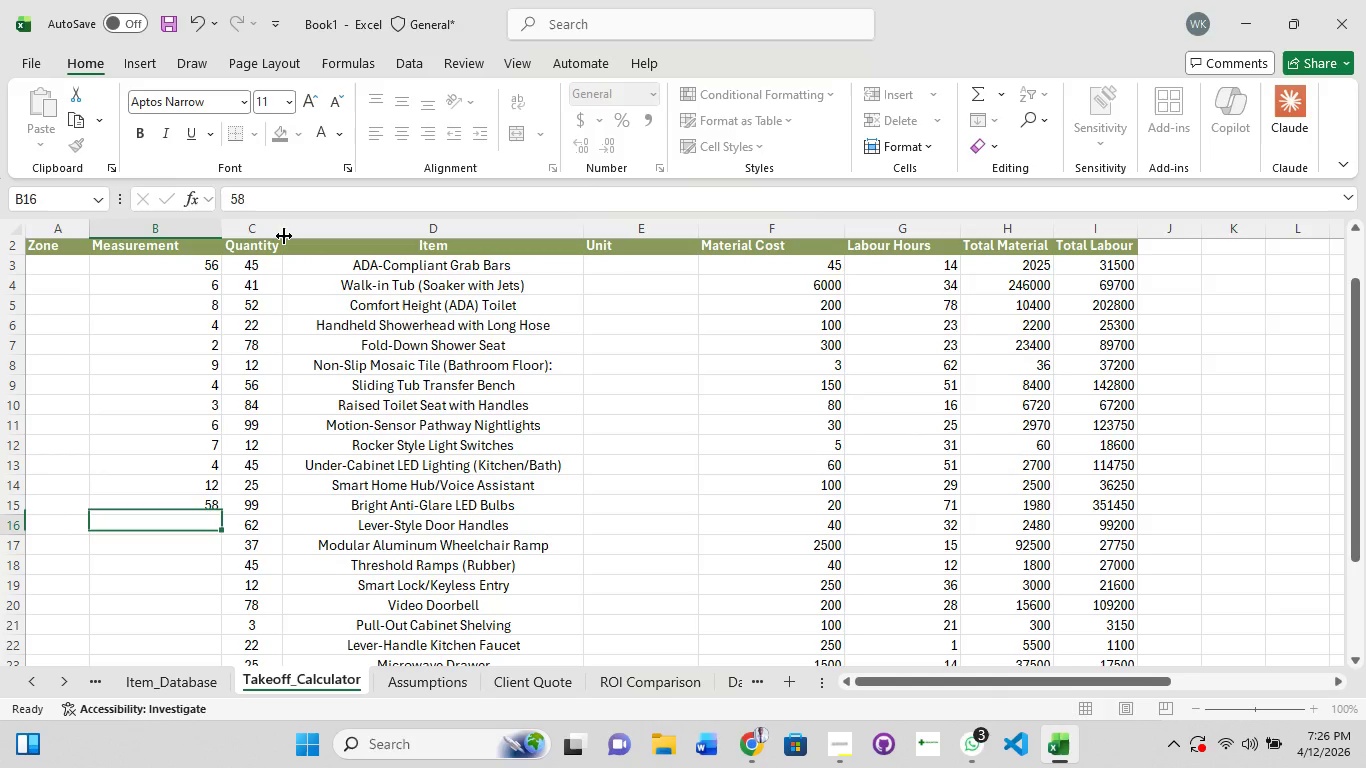 
key(NumpadEnter)
 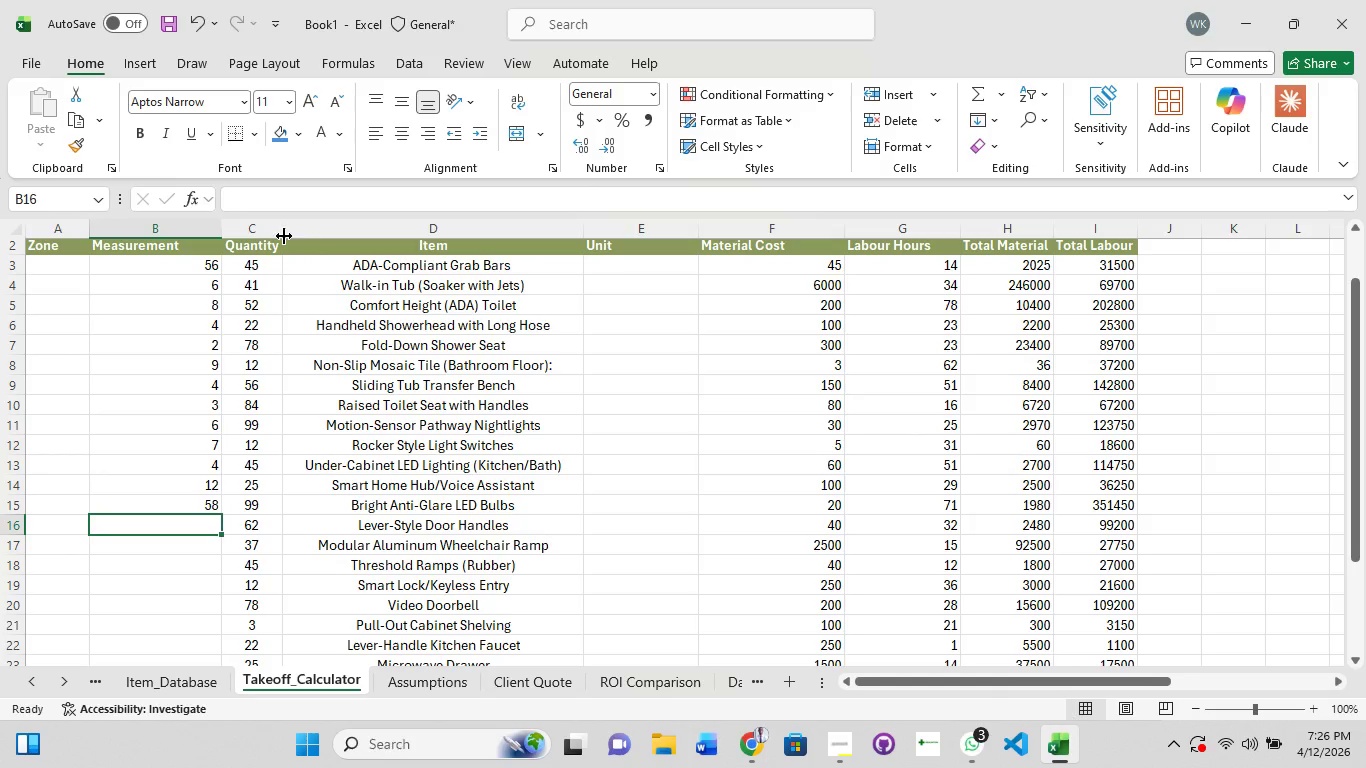 
key(Numpad4)
 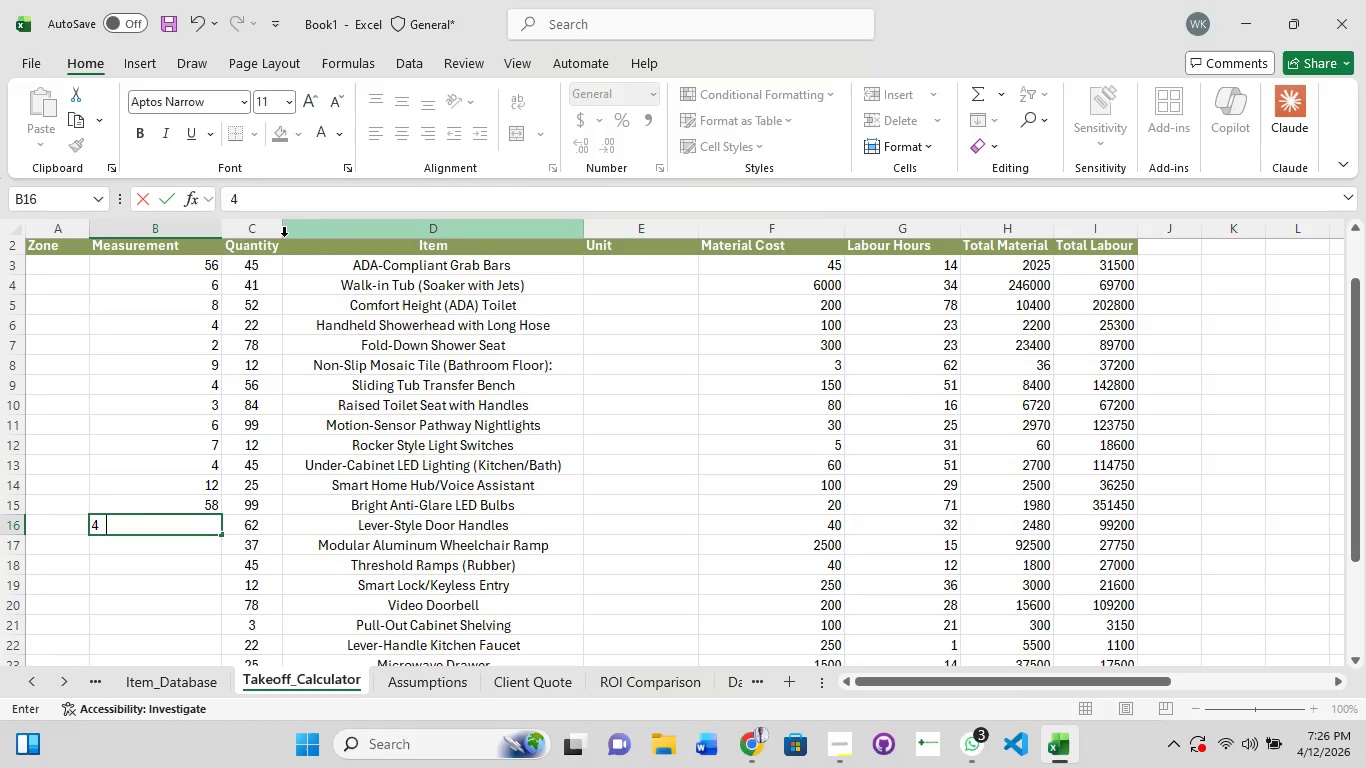 
key(Numpad3)
 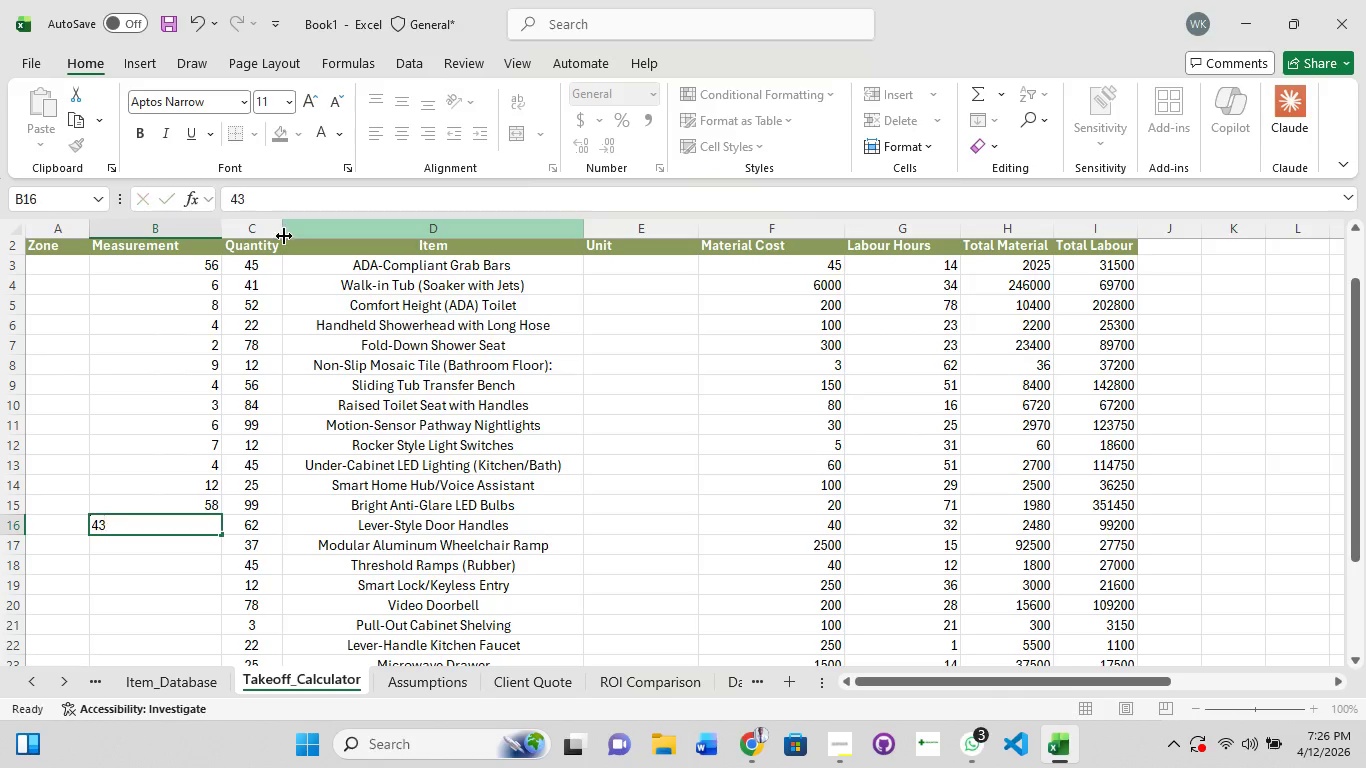 
key(NumpadEnter)
 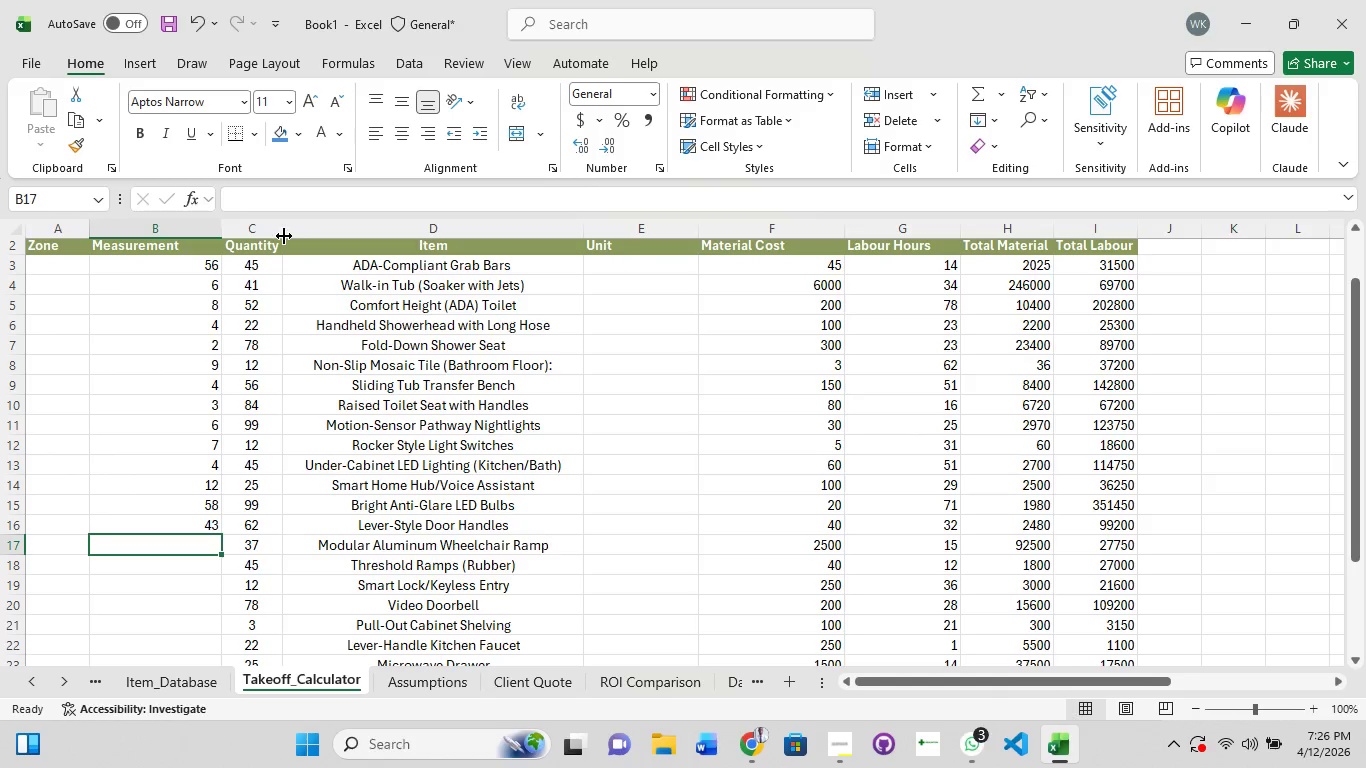 
key(Numpad6)
 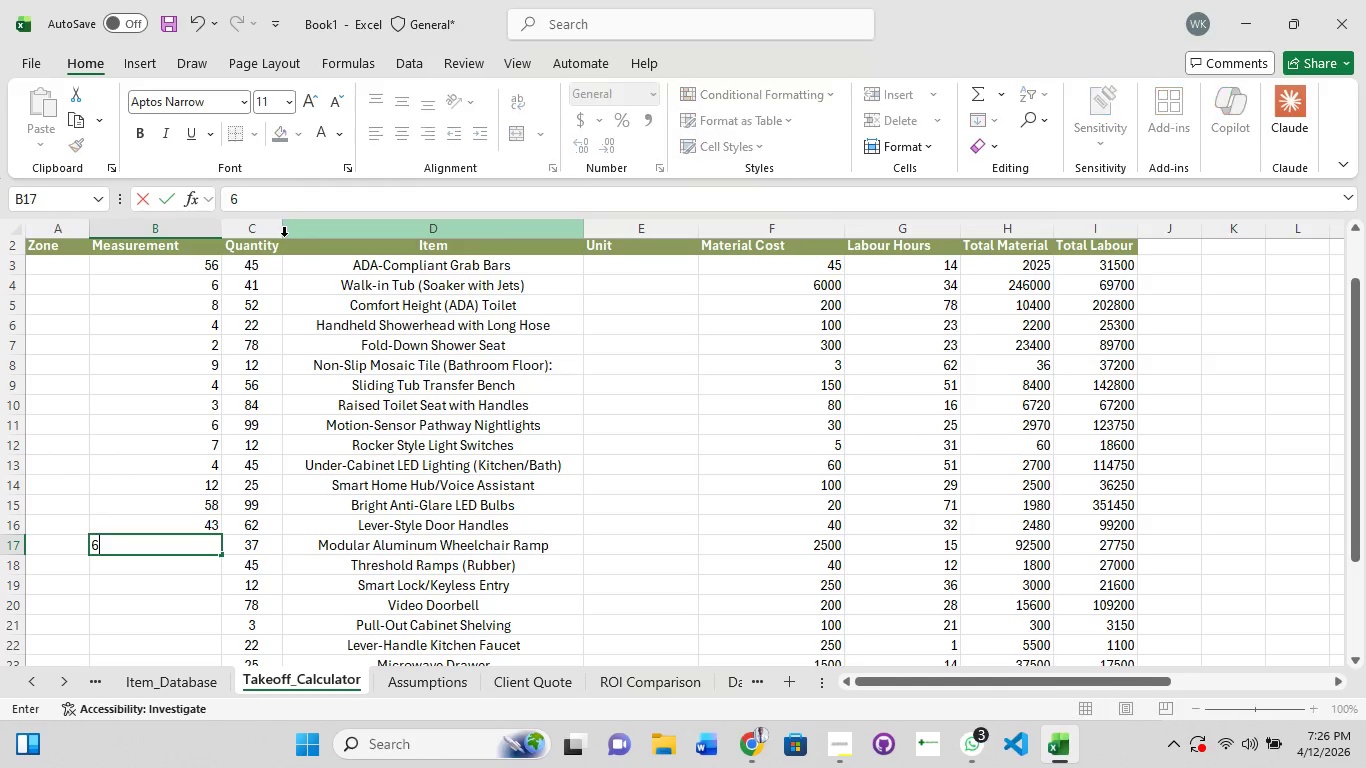 
key(NumpadEnter)
 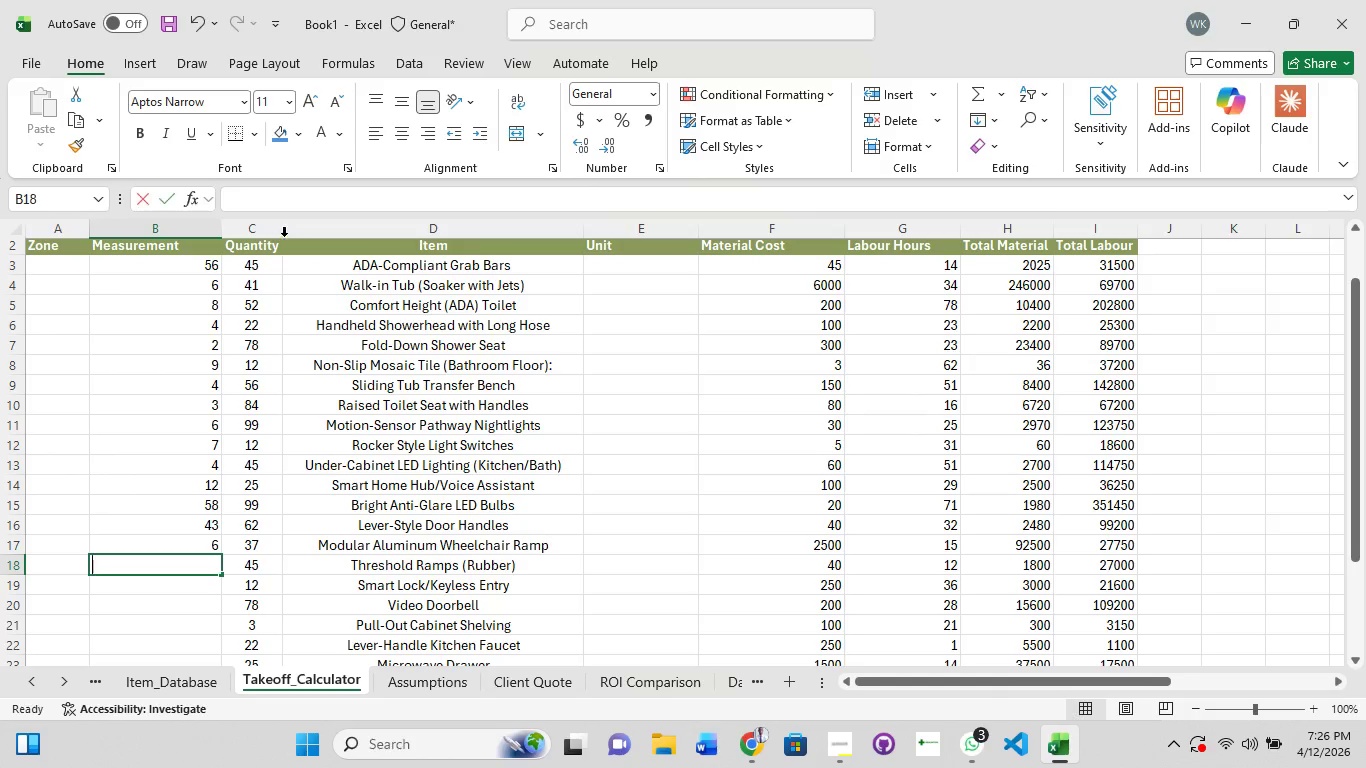 
key(Numpad8)
 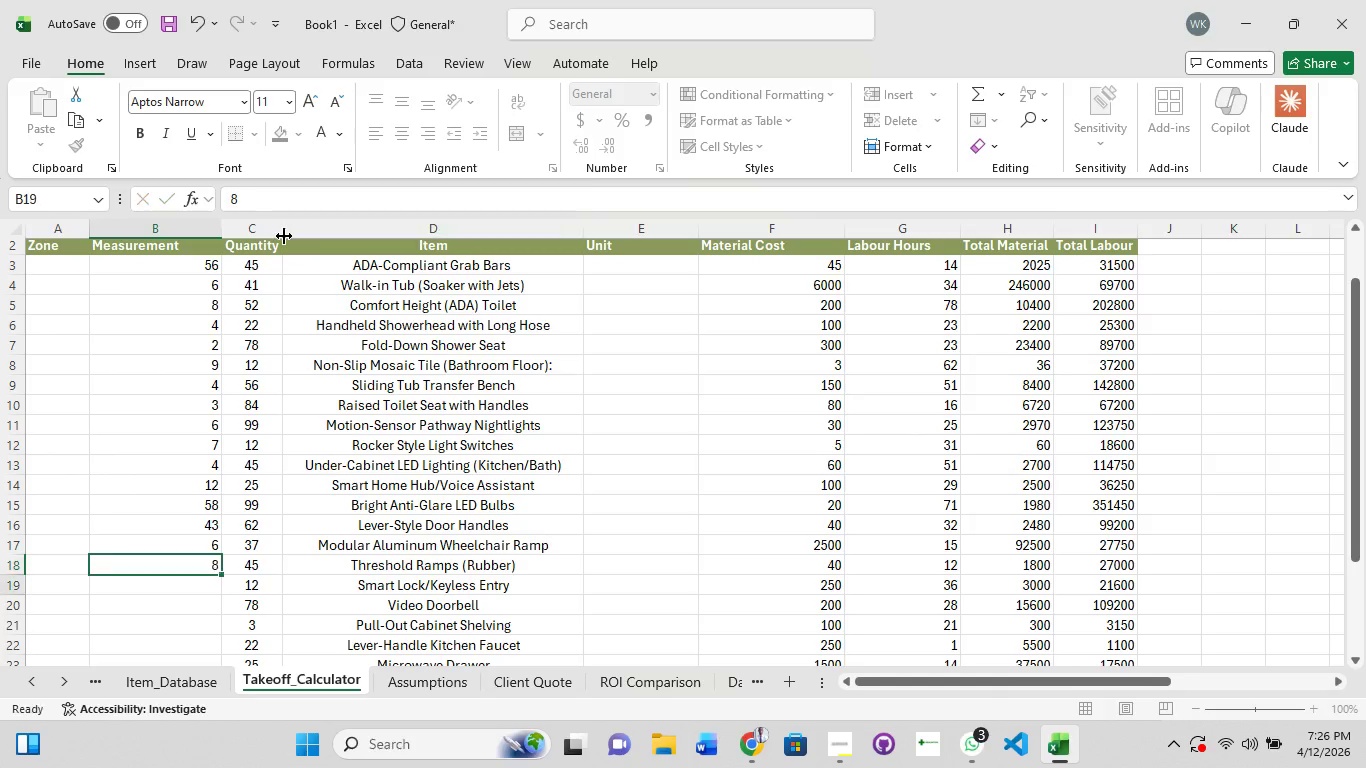 
key(NumpadEnter)
 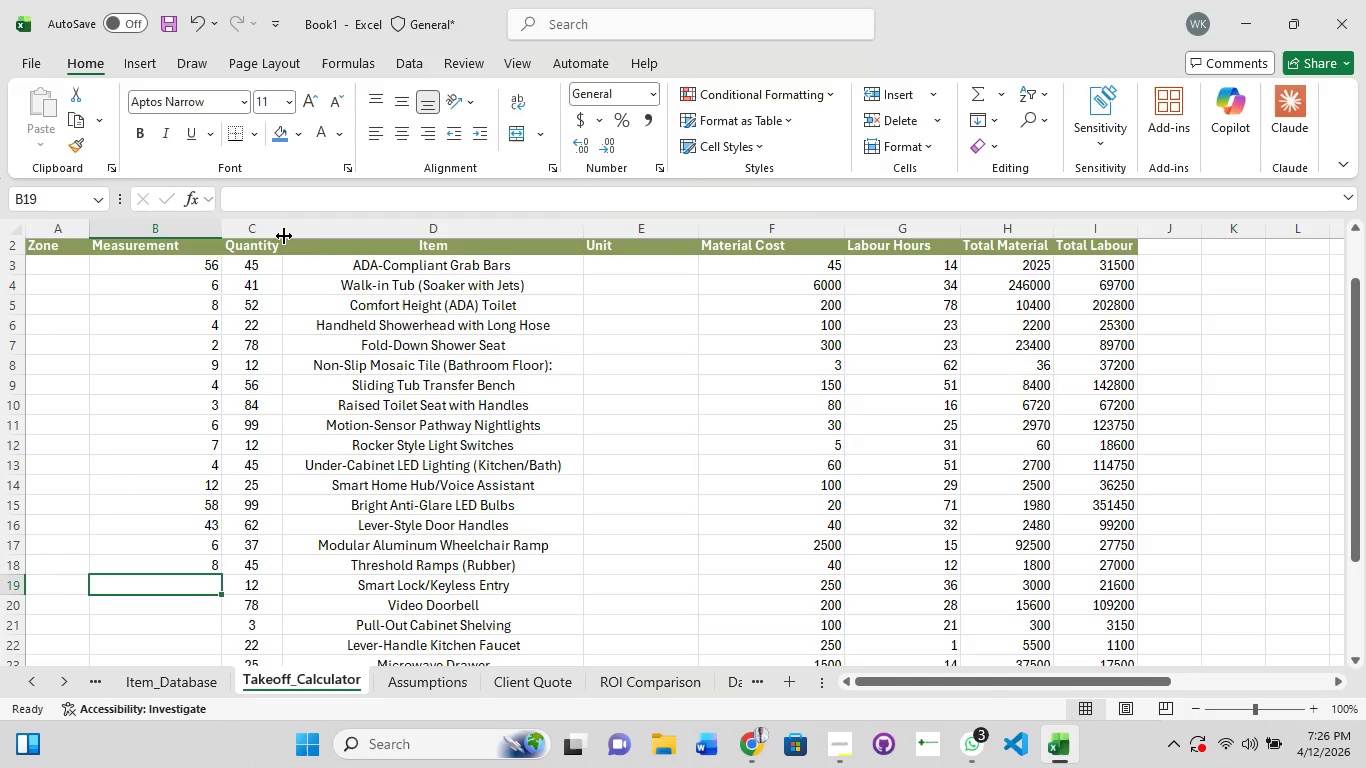 
key(Numpad1)
 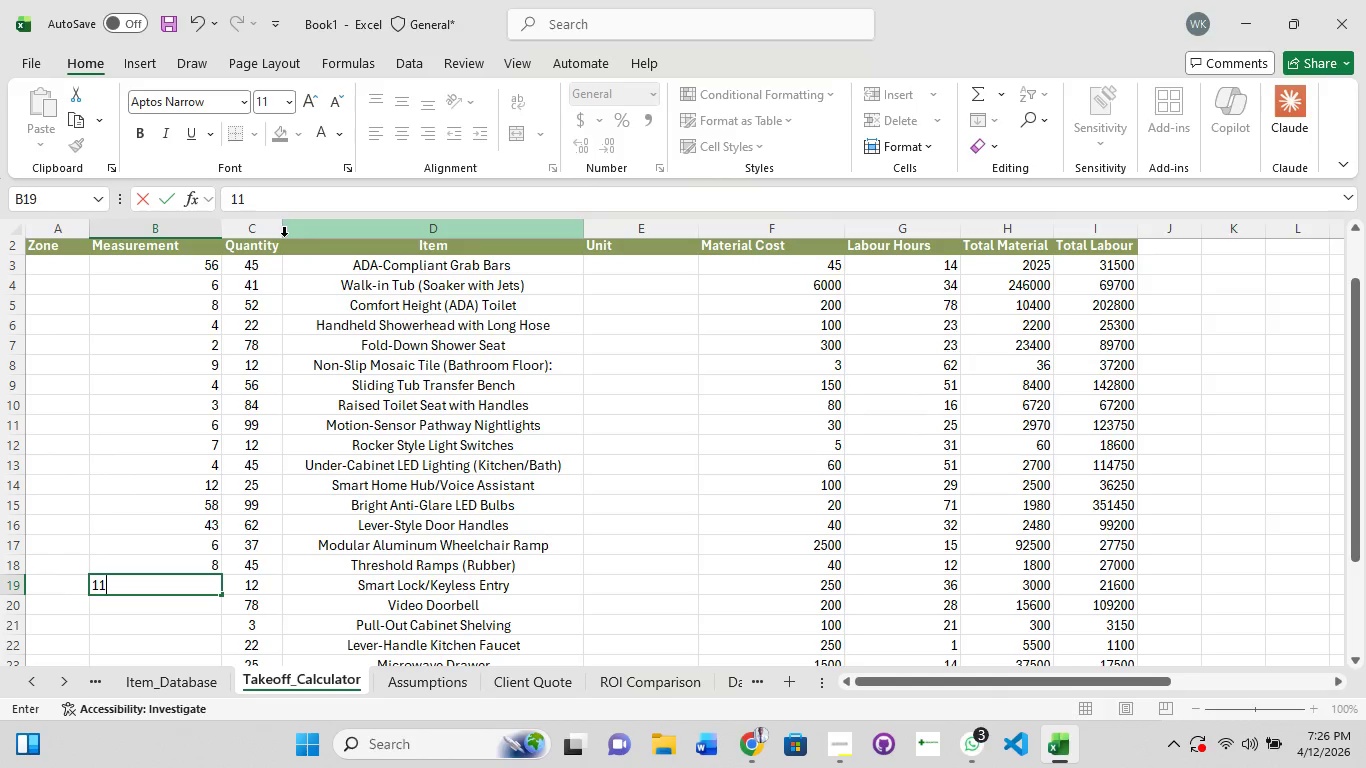 
key(Numpad1)
 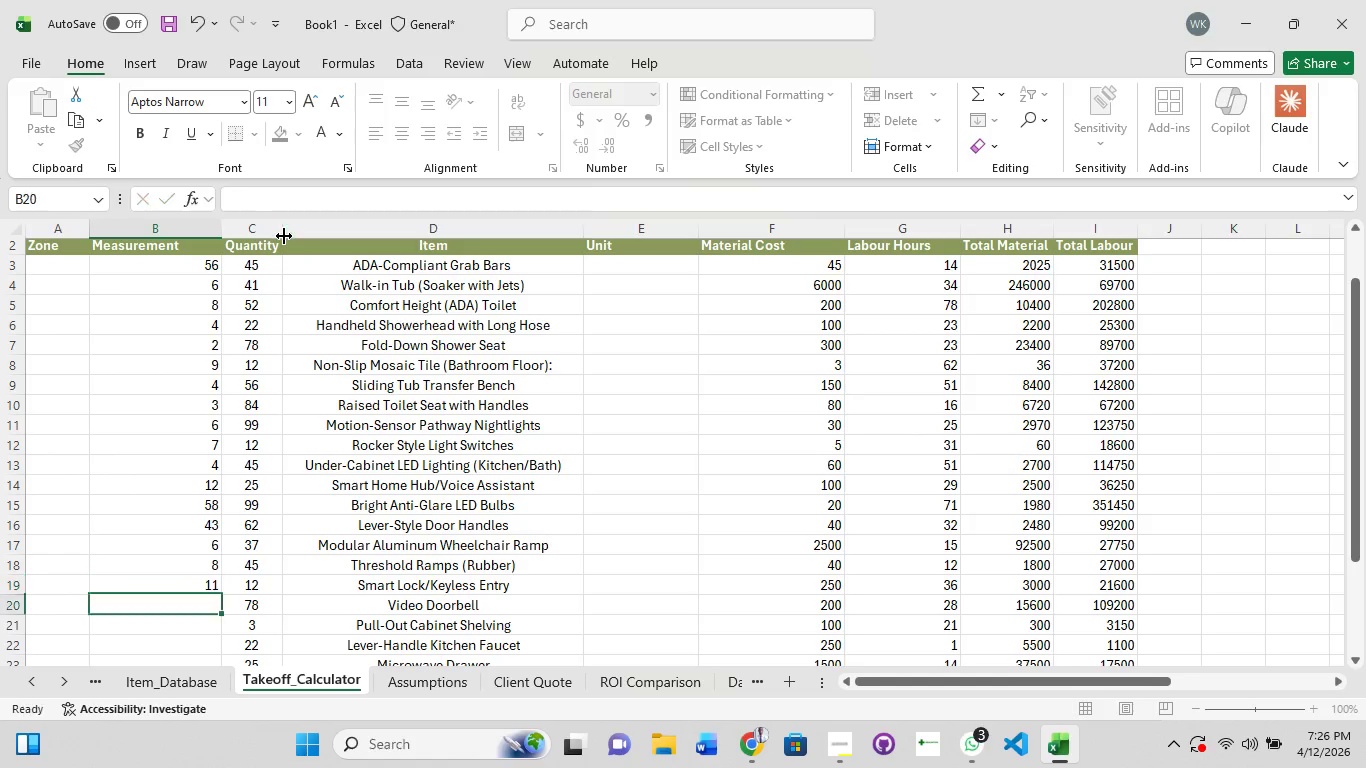 
key(NumpadEnter)
 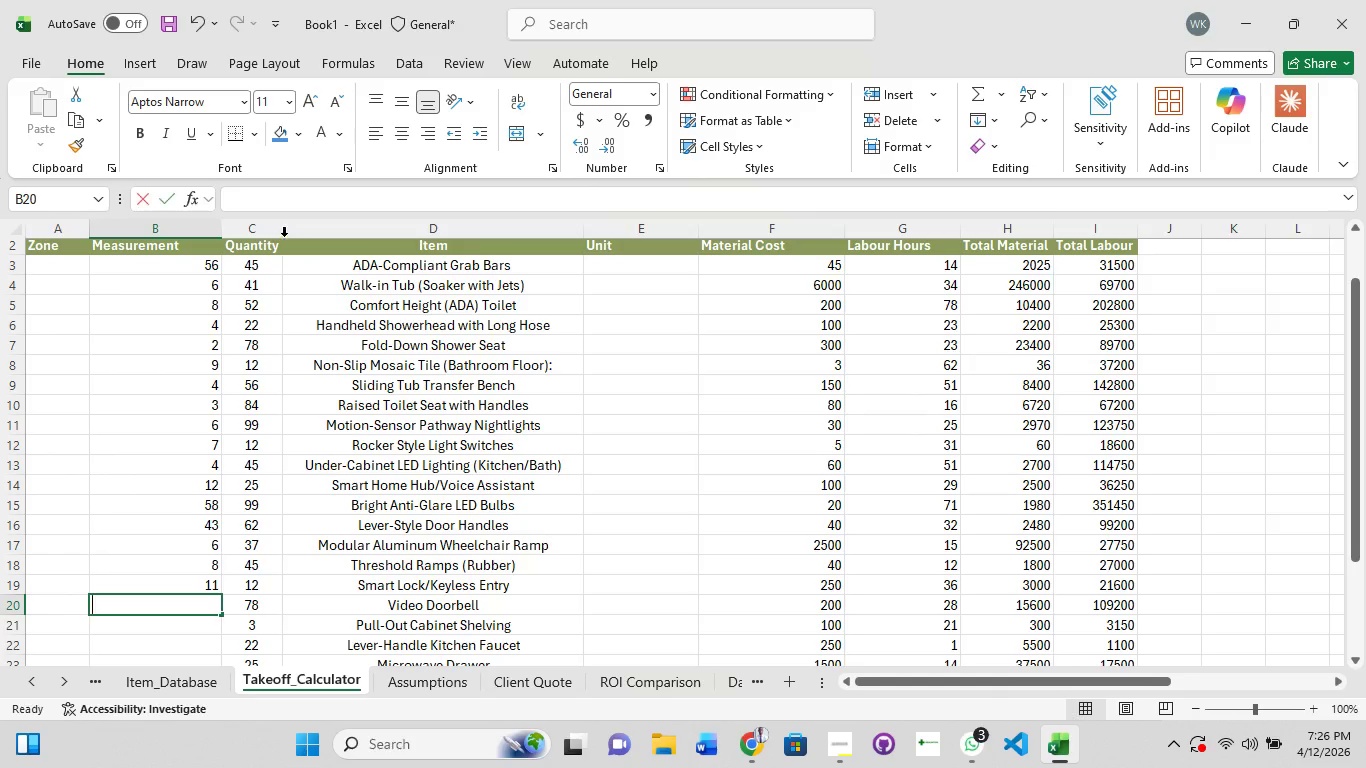 
key(Numpad2)
 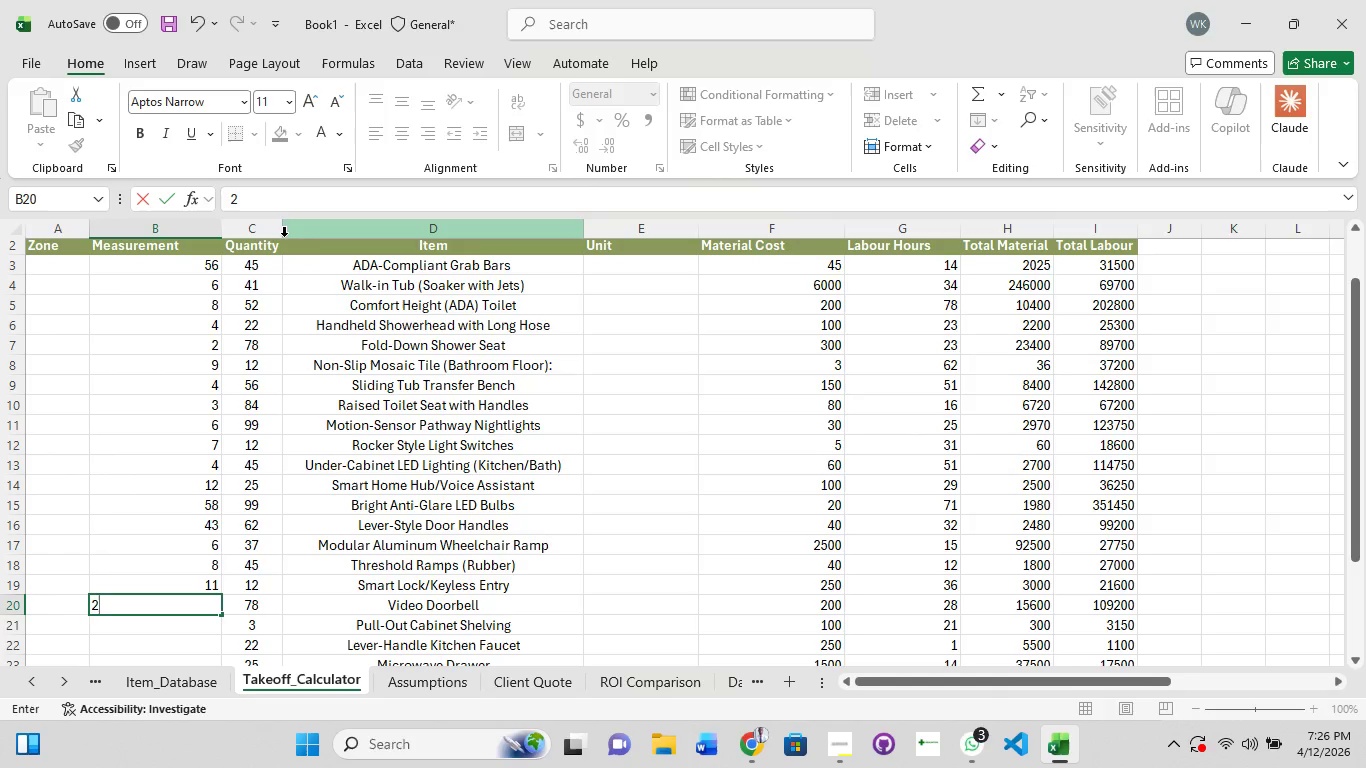 
key(Numpad5)
 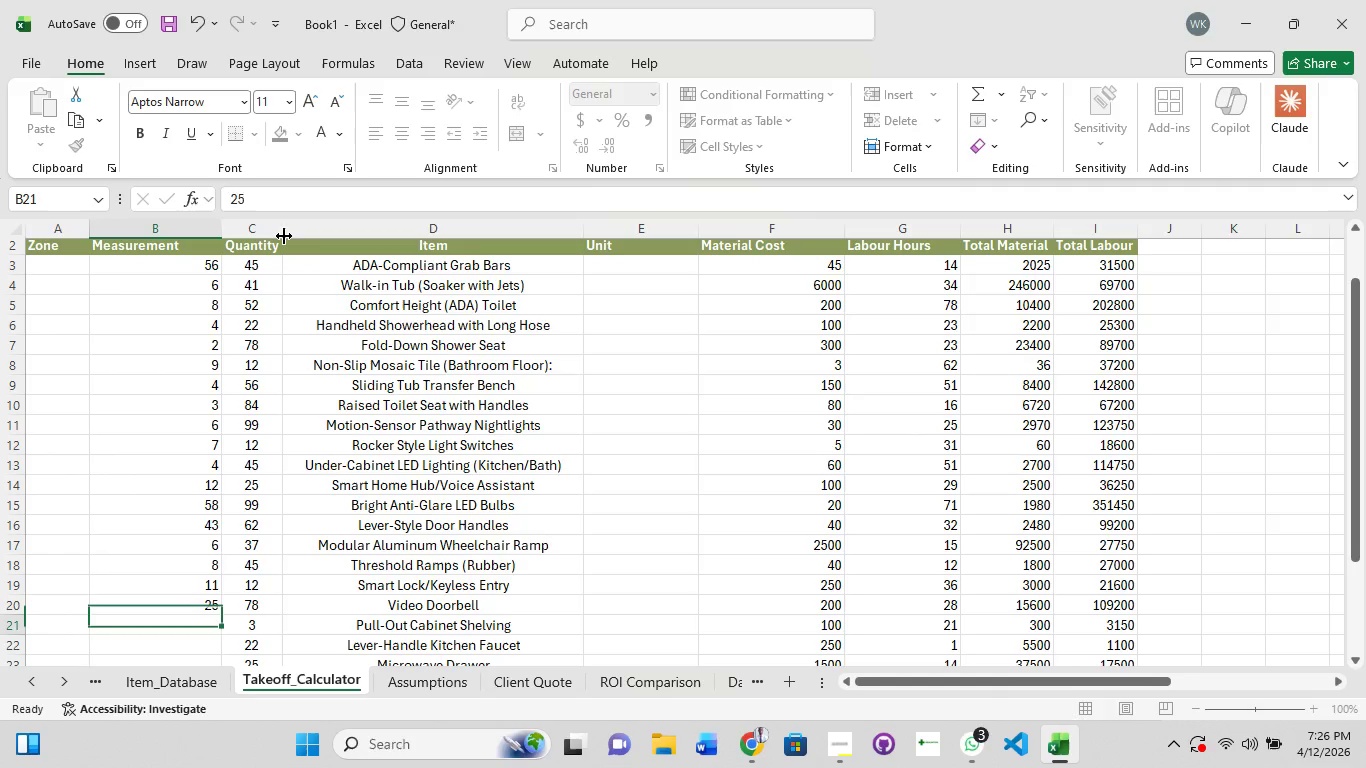 
key(NumpadEnter)
 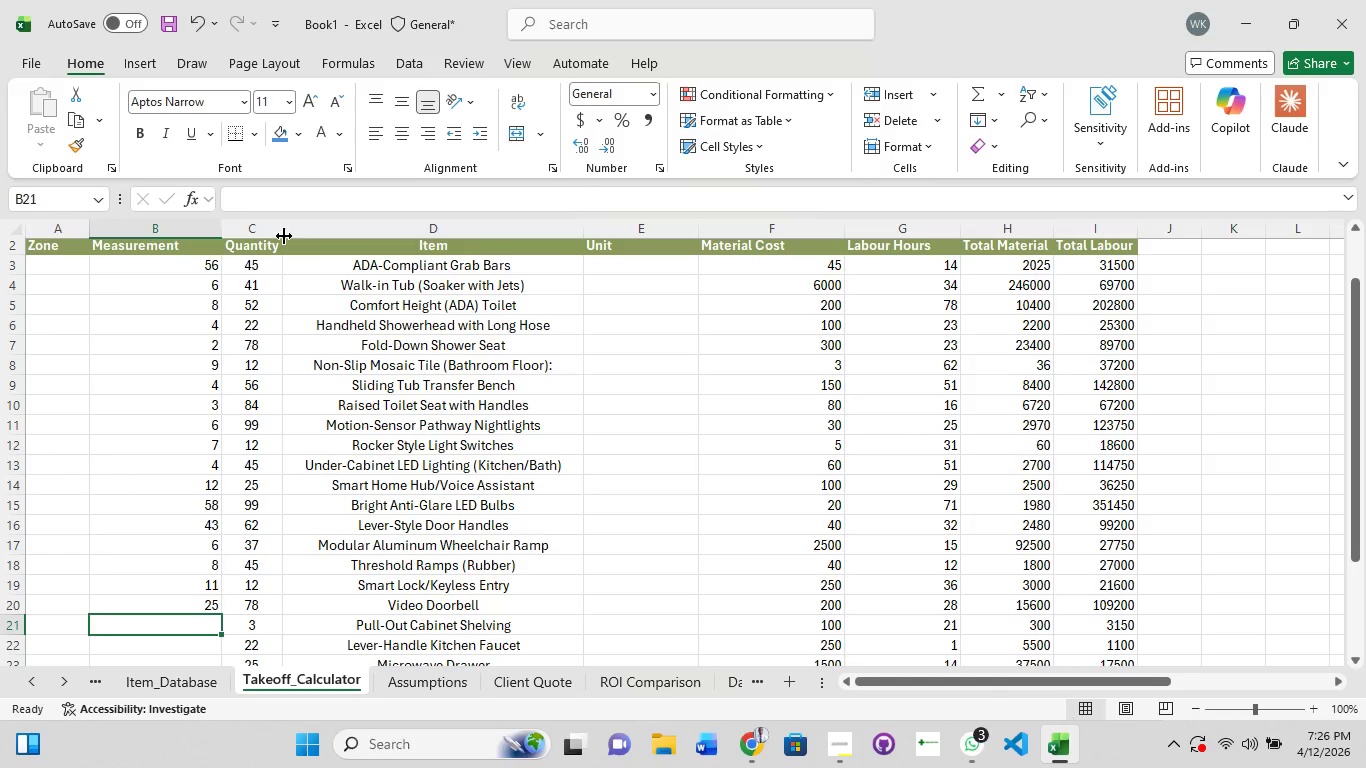 
key(Numpad4)
 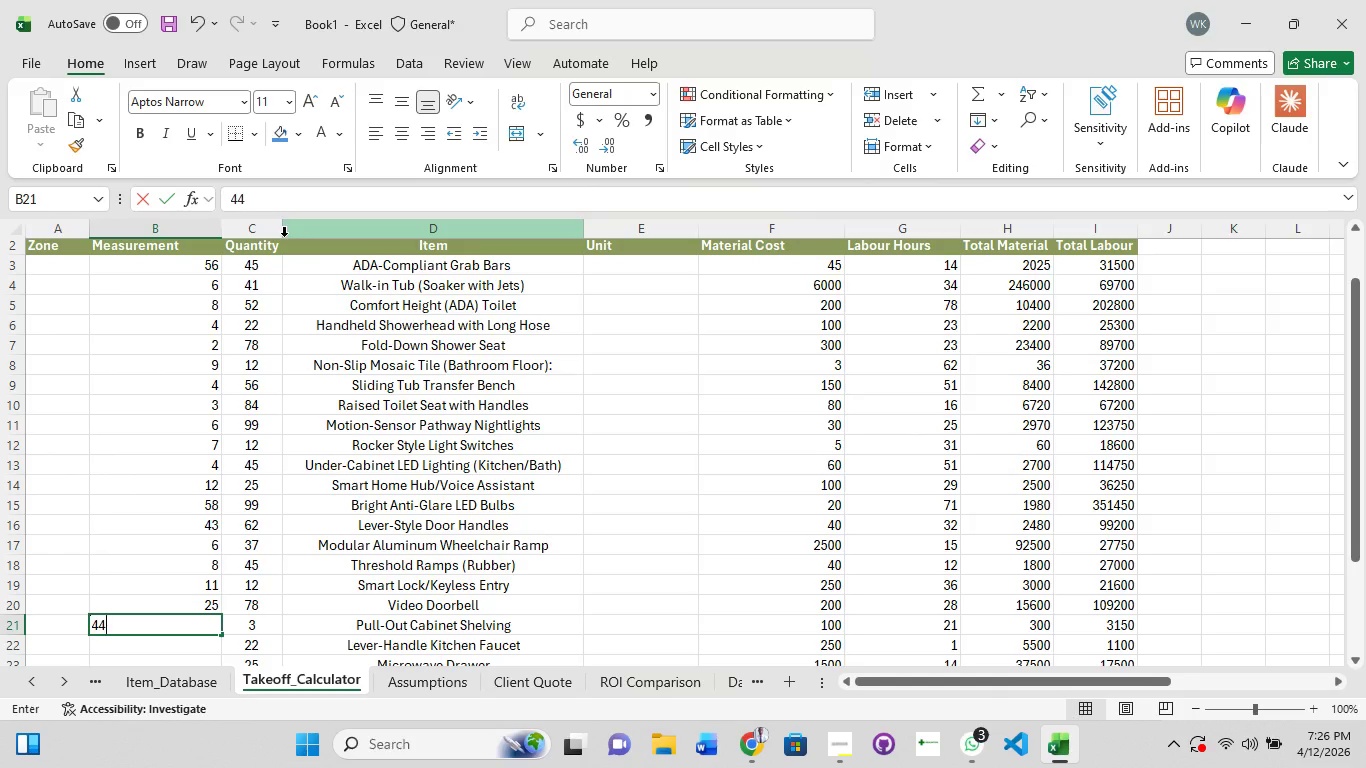 
key(Numpad4)
 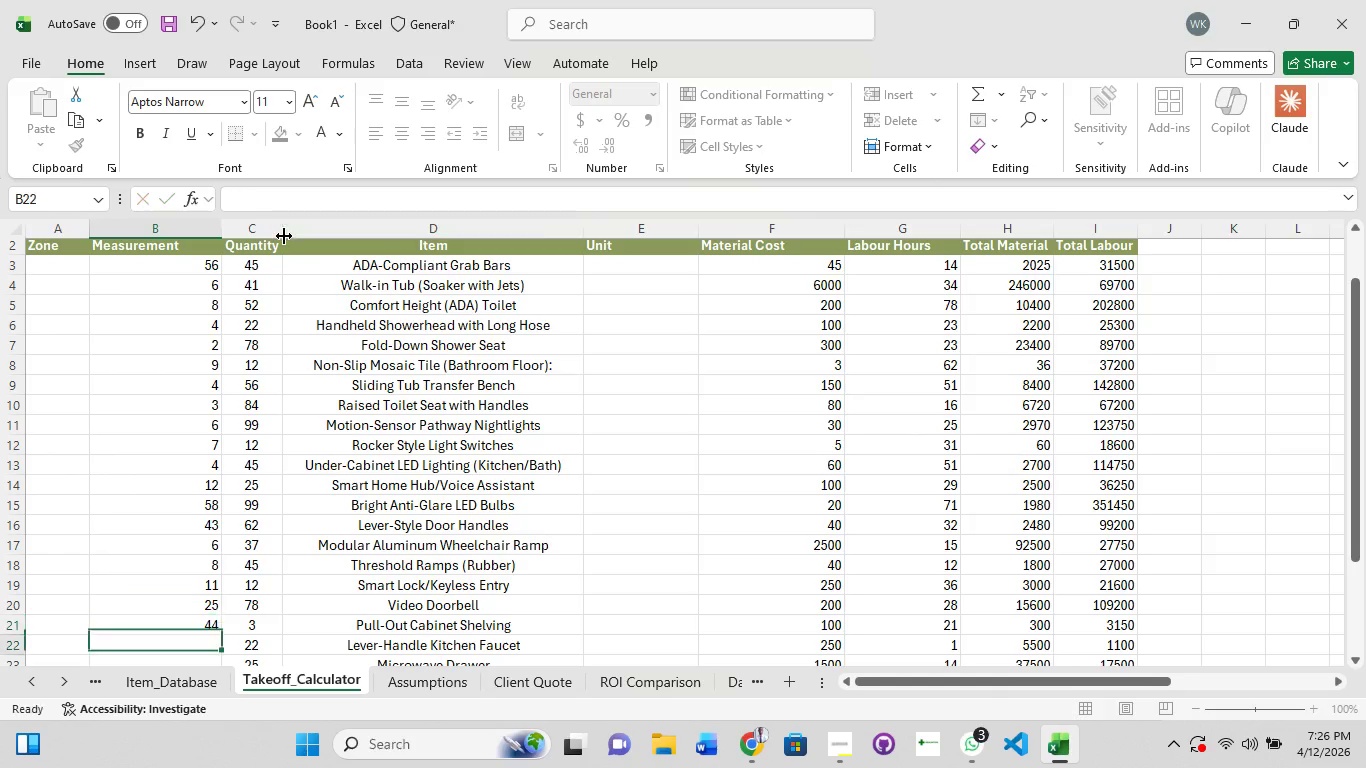 
key(NumpadEnter)
 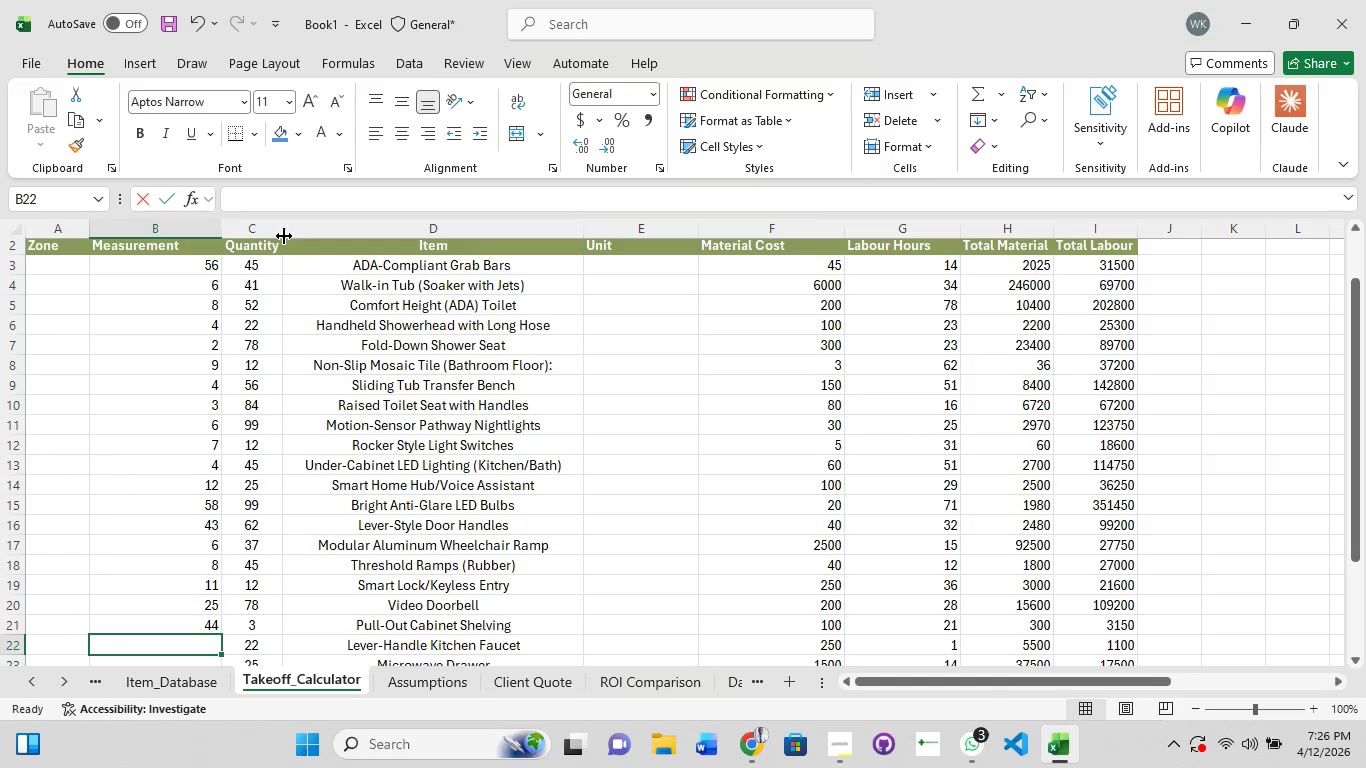 
key(Numpad1)
 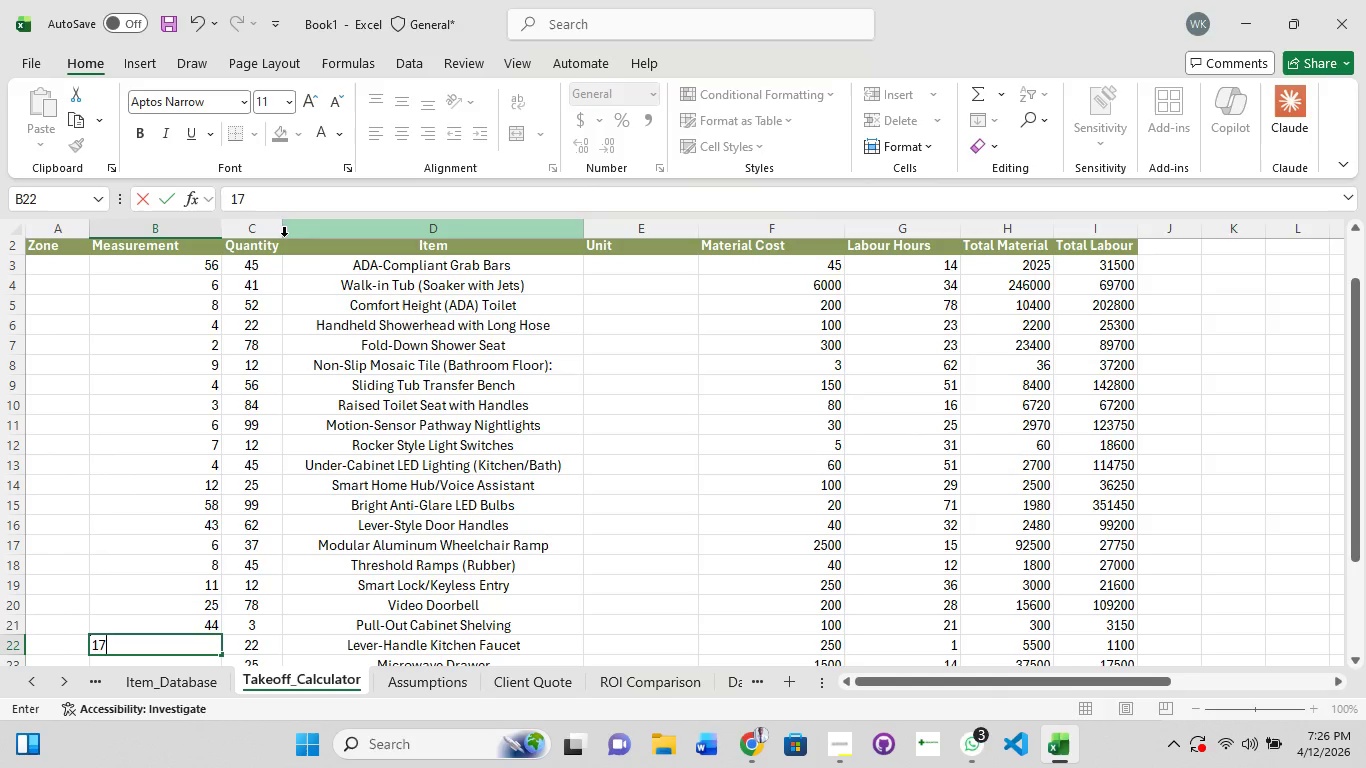 
key(Numpad7)
 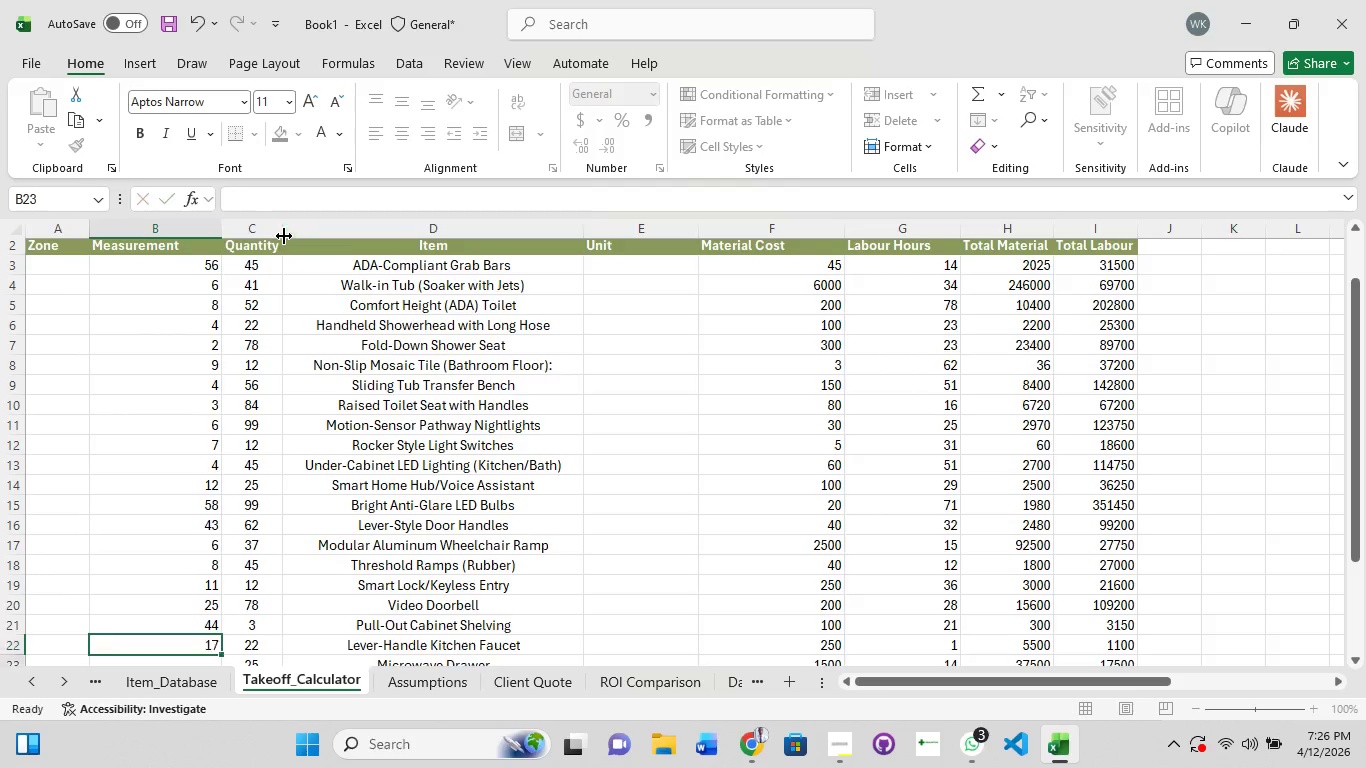 
key(NumpadEnter)
 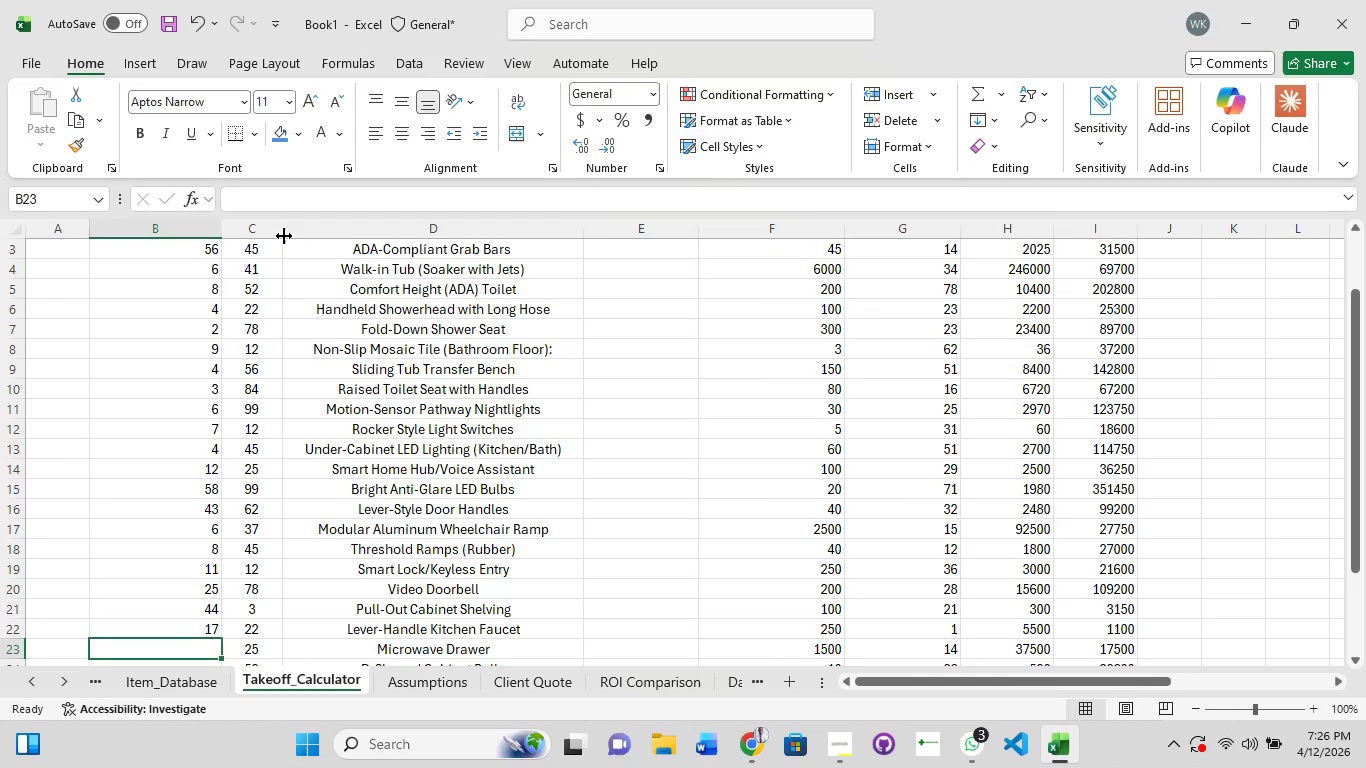 
key(Numpad6)
 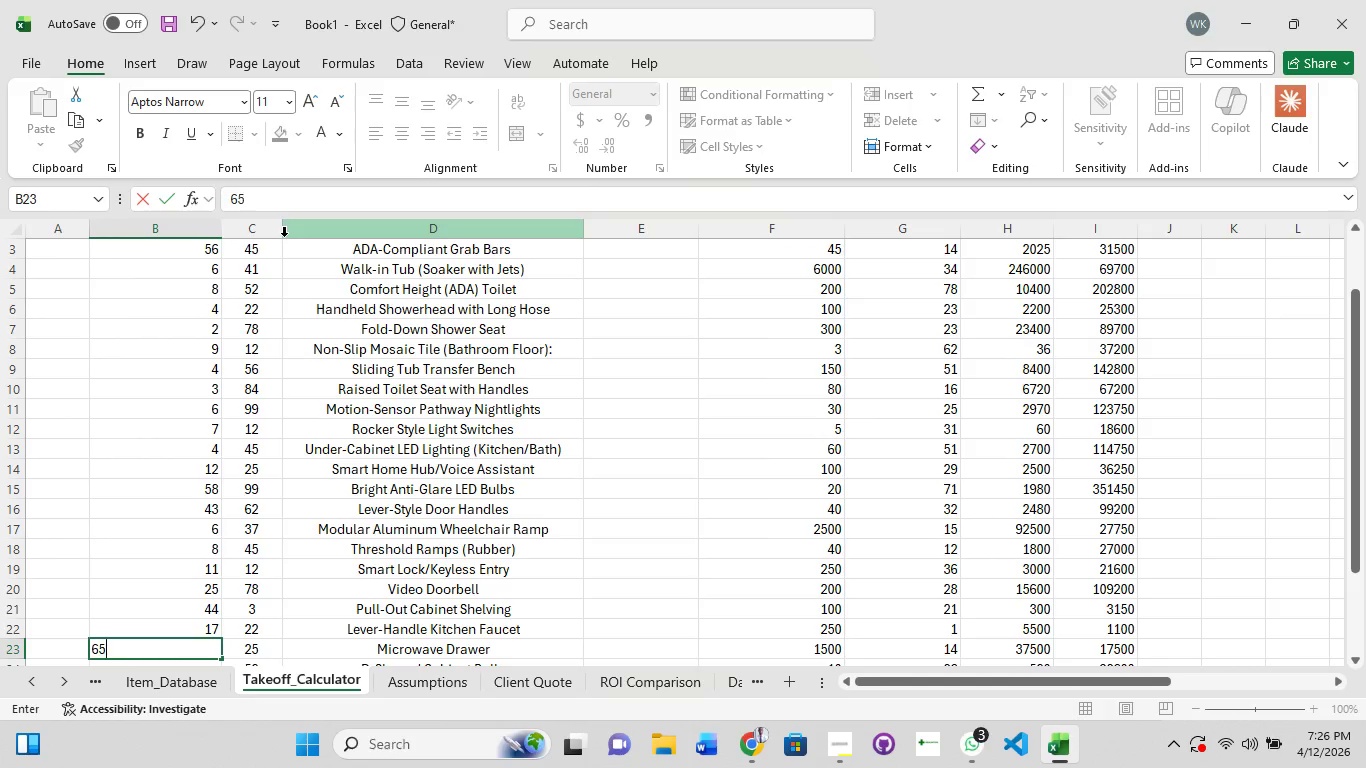 
key(Numpad5)
 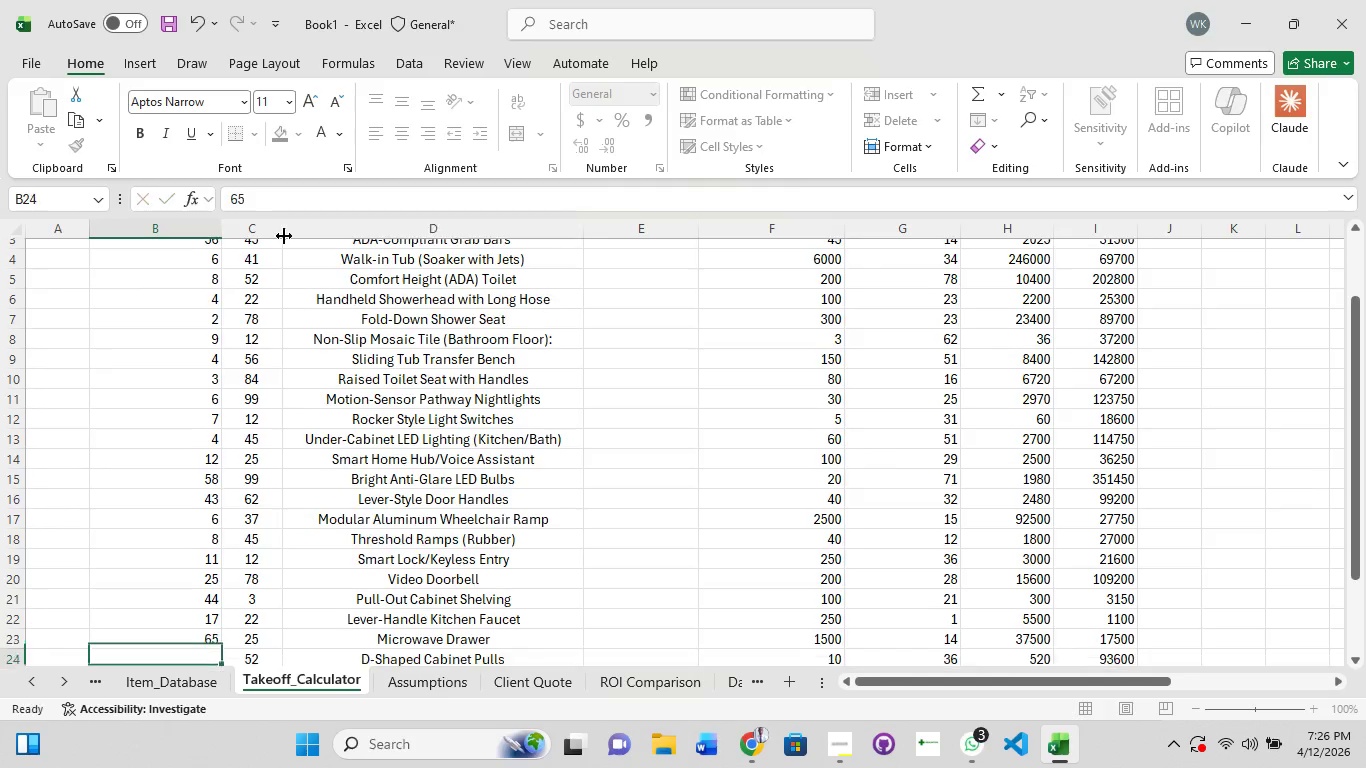 
key(NumpadEnter)
 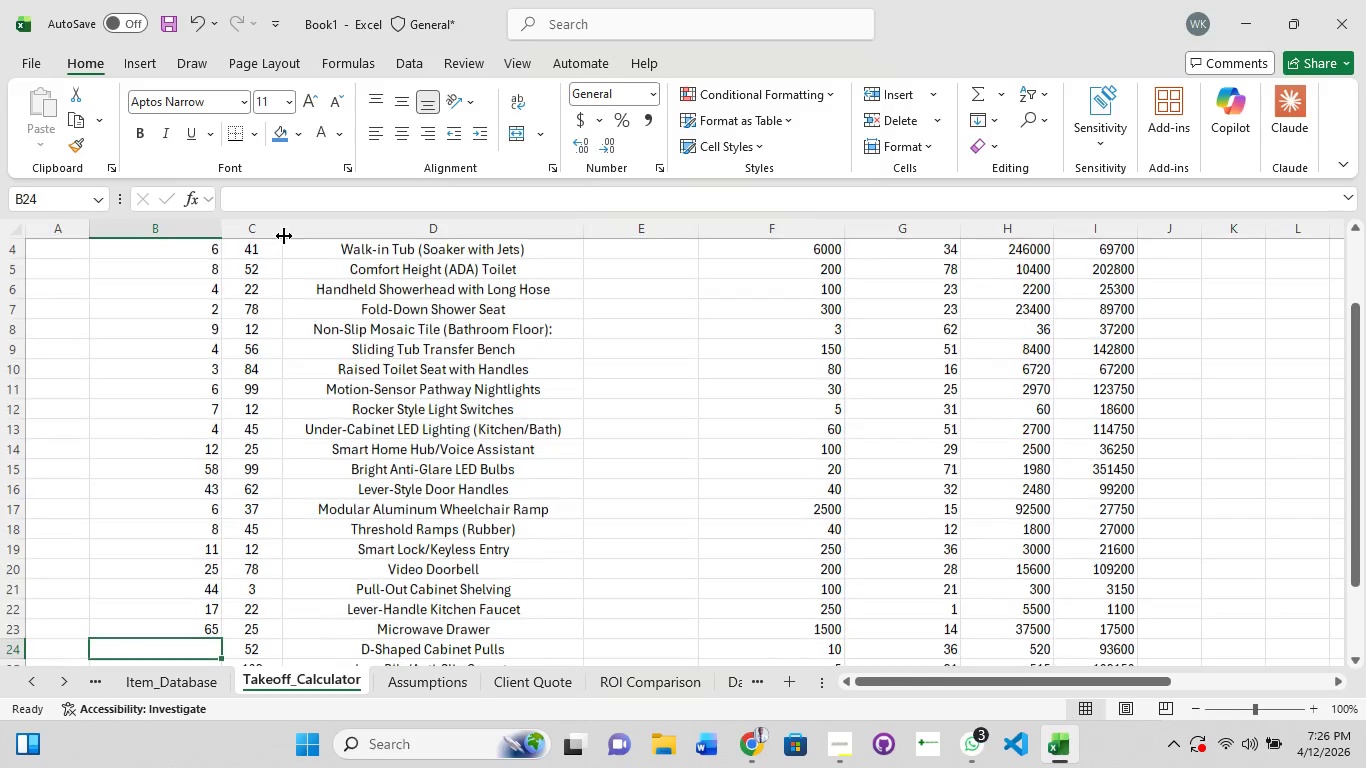 
key(Numpad2)
 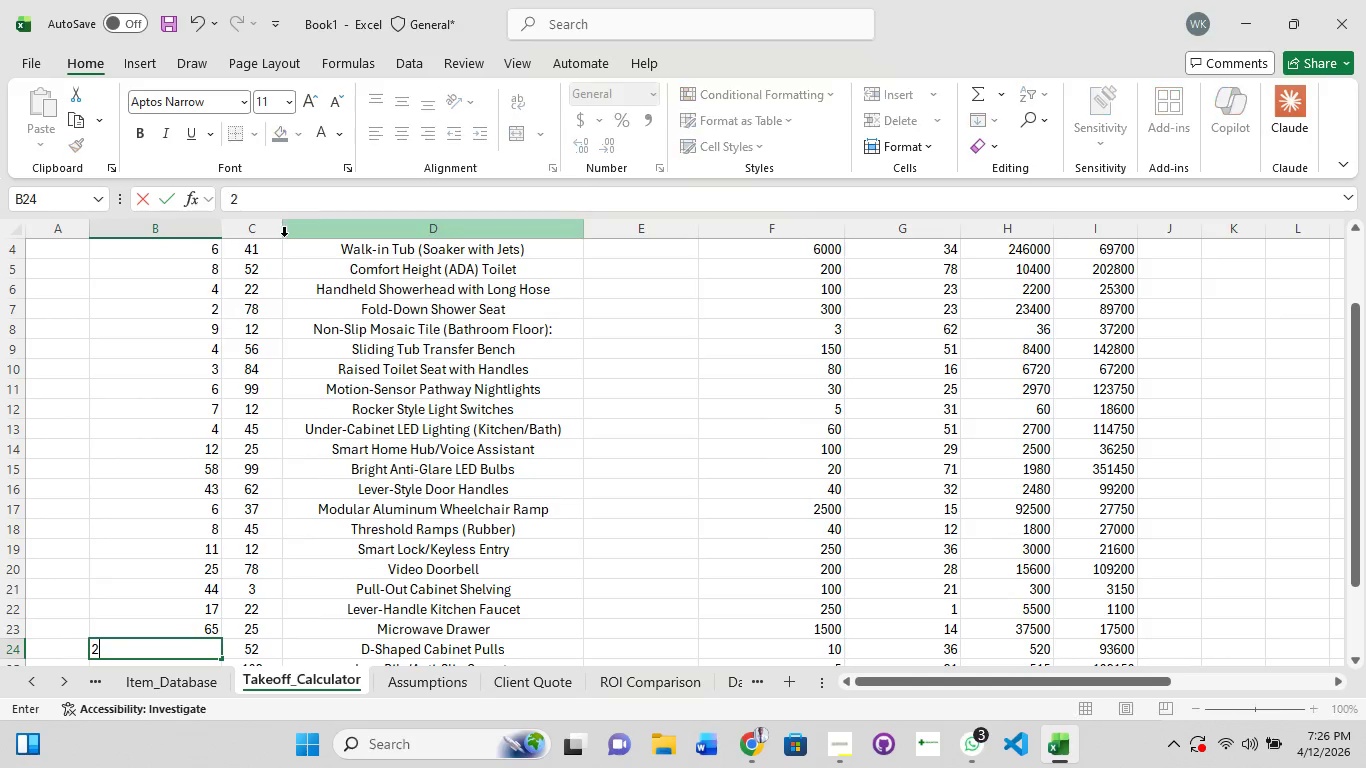 
key(Numpad5)
 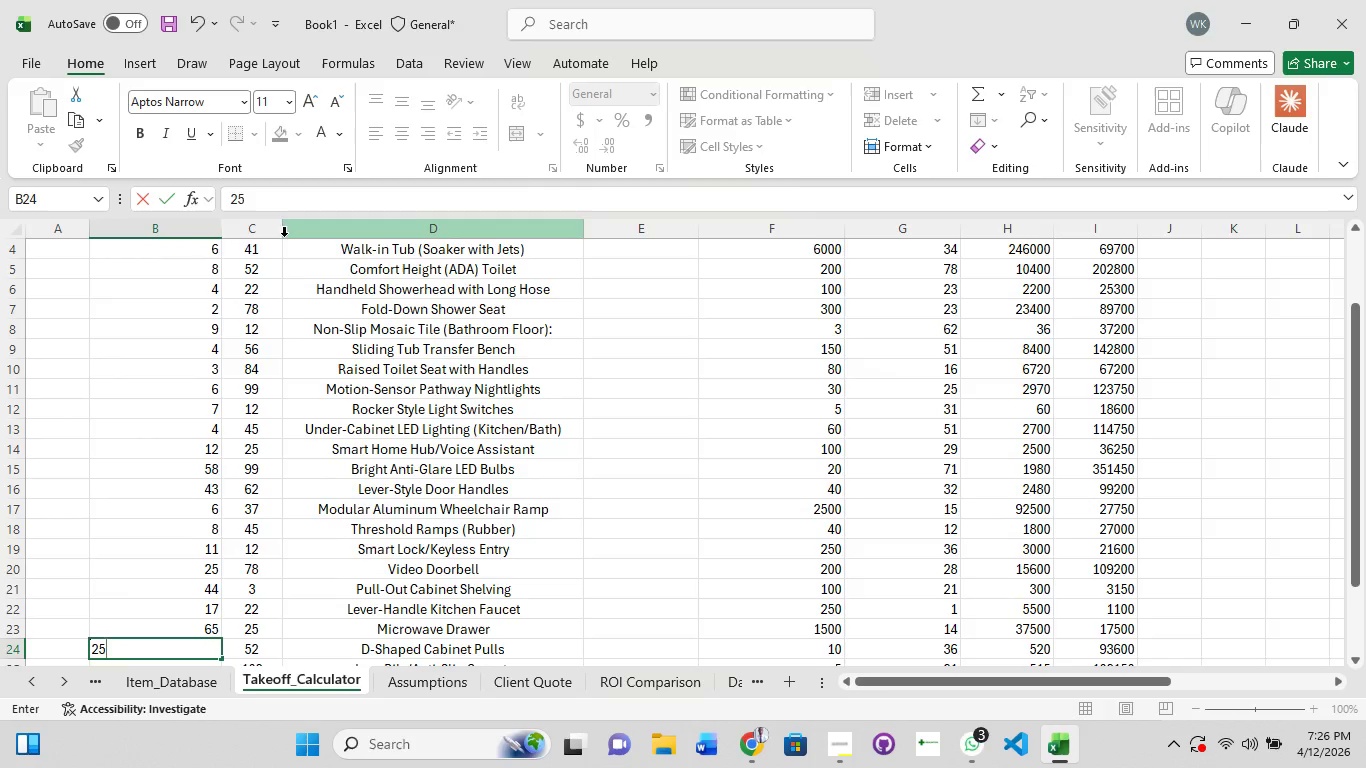 
key(NumpadEnter)
 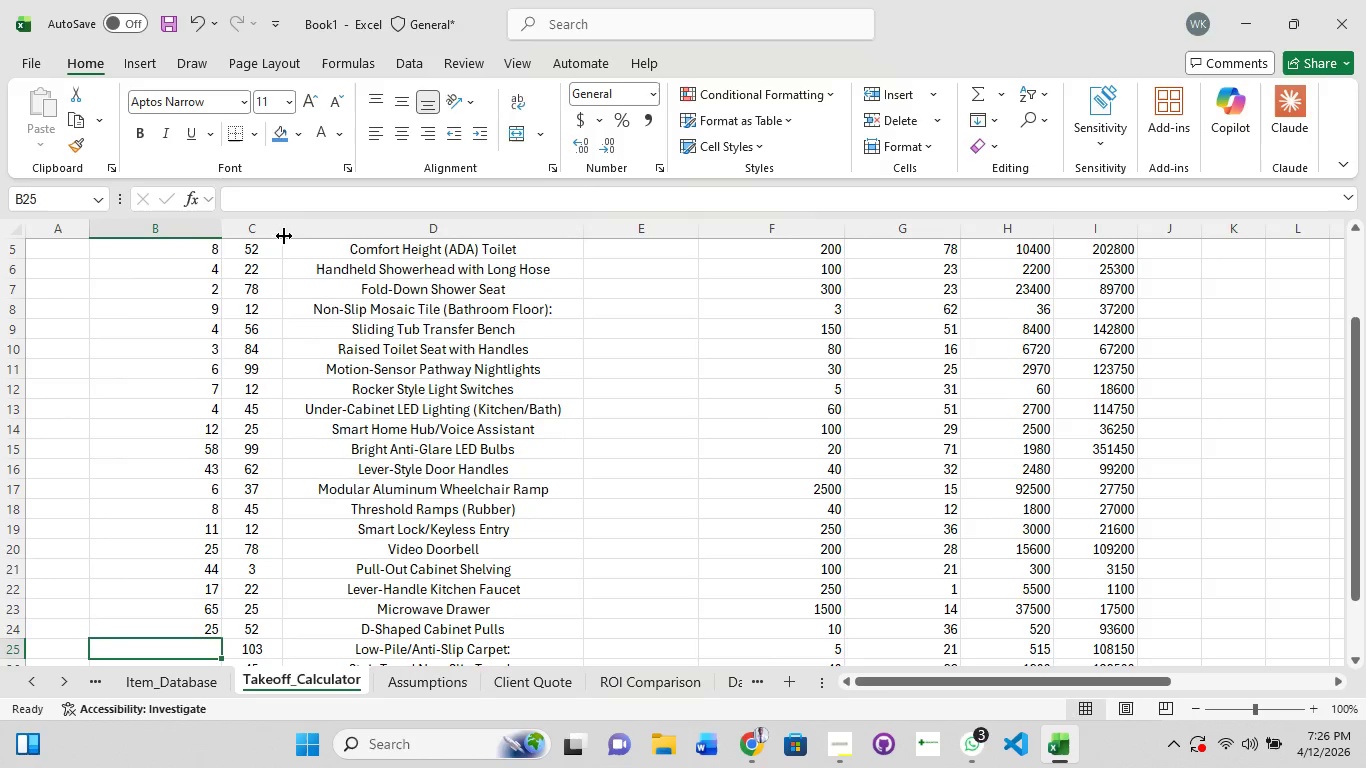 
key(Numpad2)
 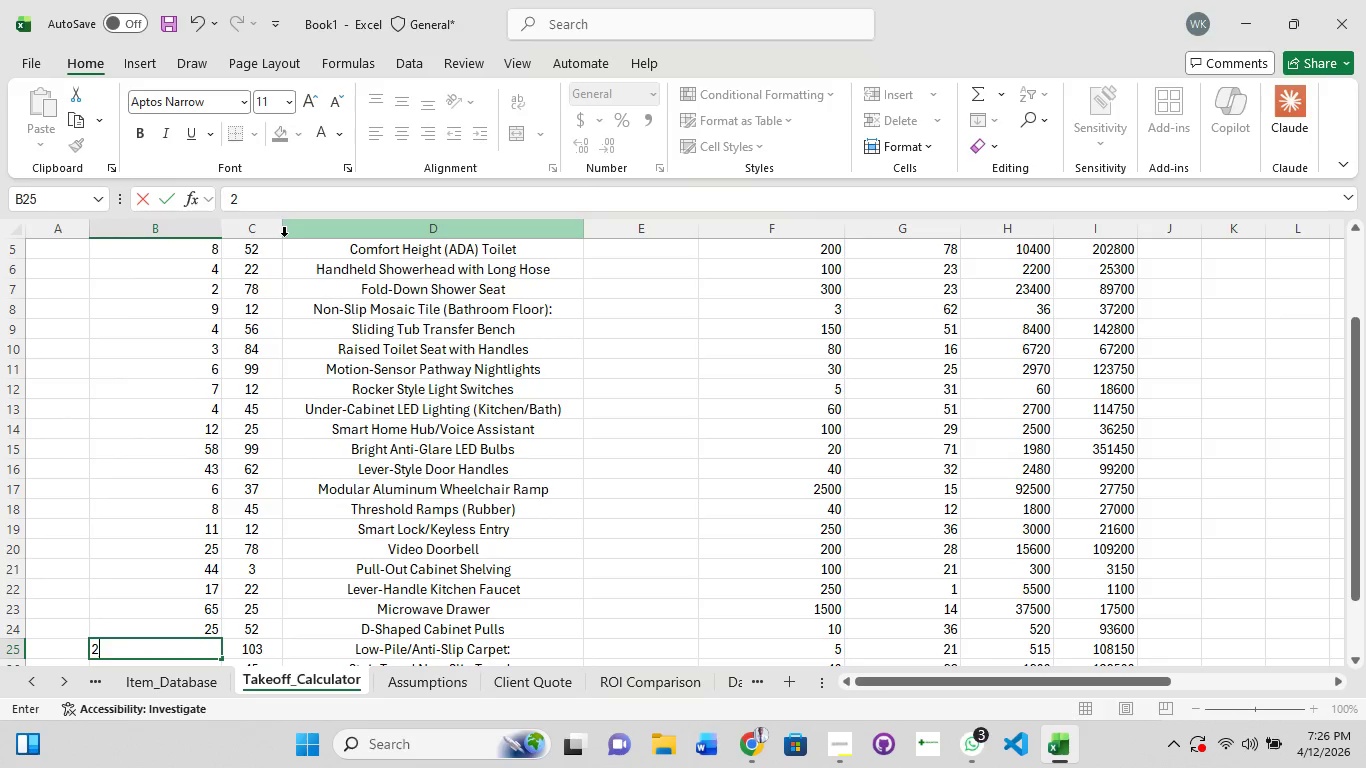 
key(Numpad5)
 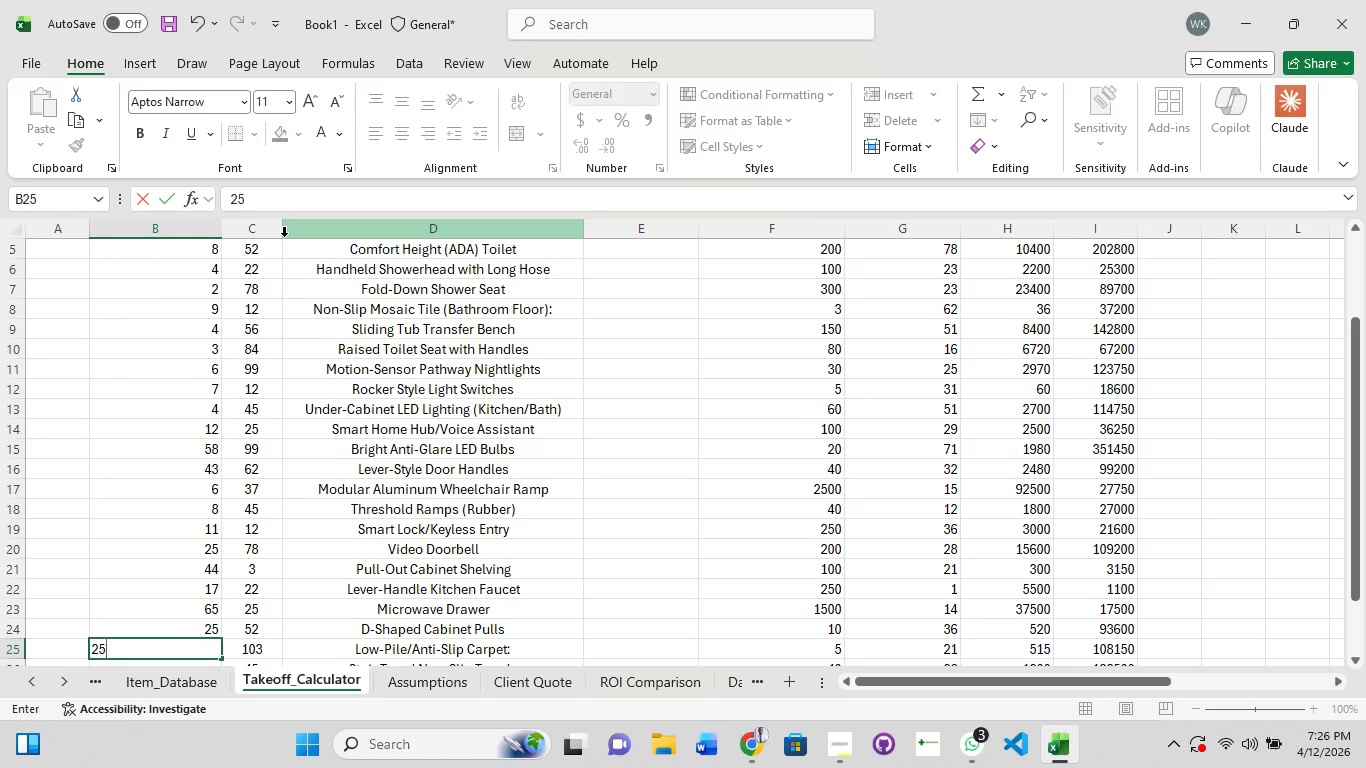 
key(NumpadEnter)
 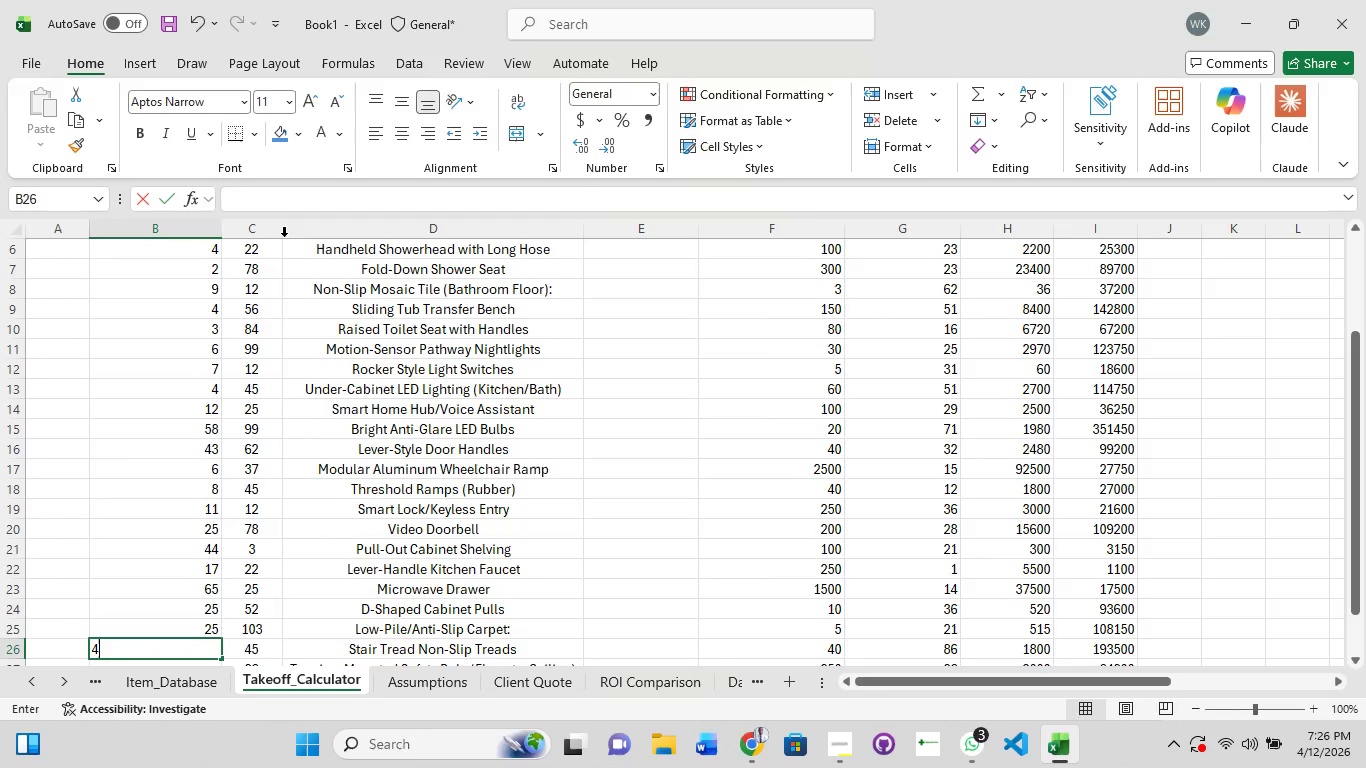 
key(Numpad4)
 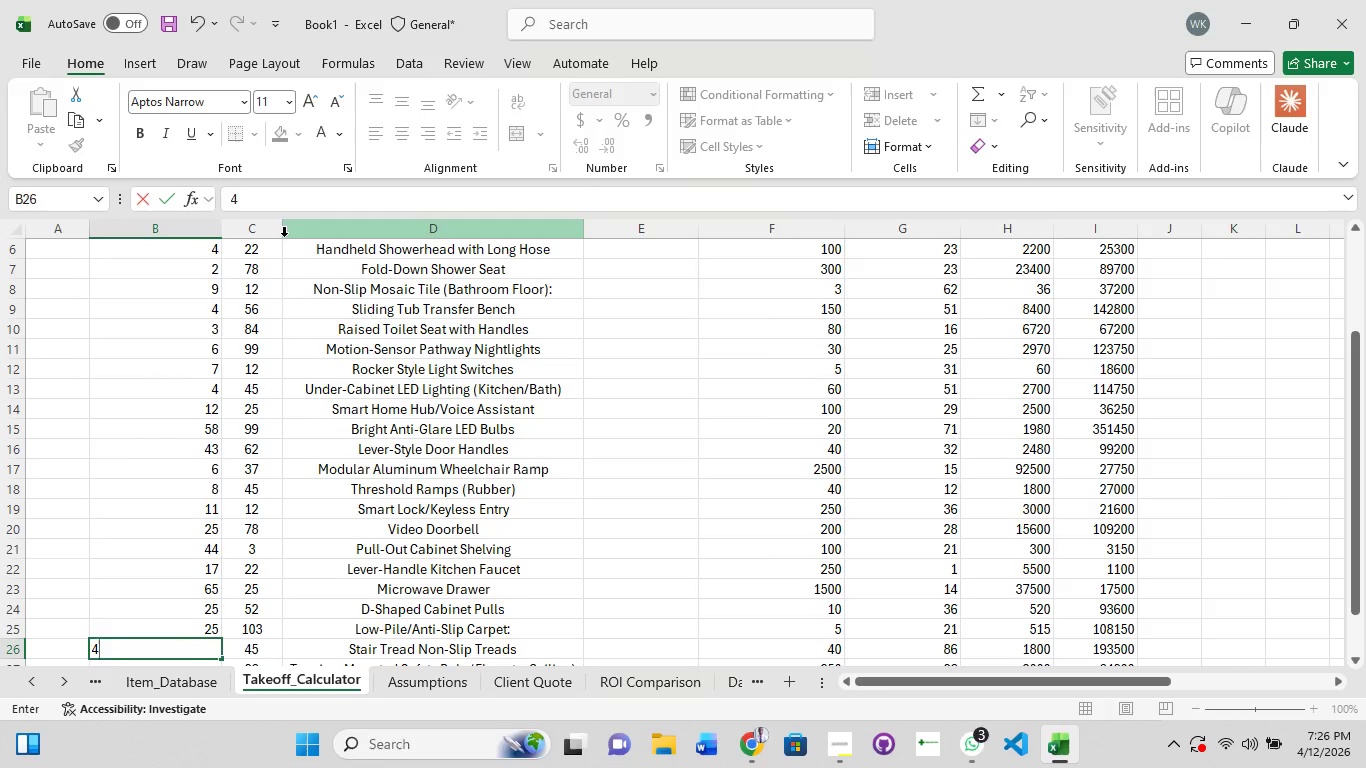 
key(Numpad7)
 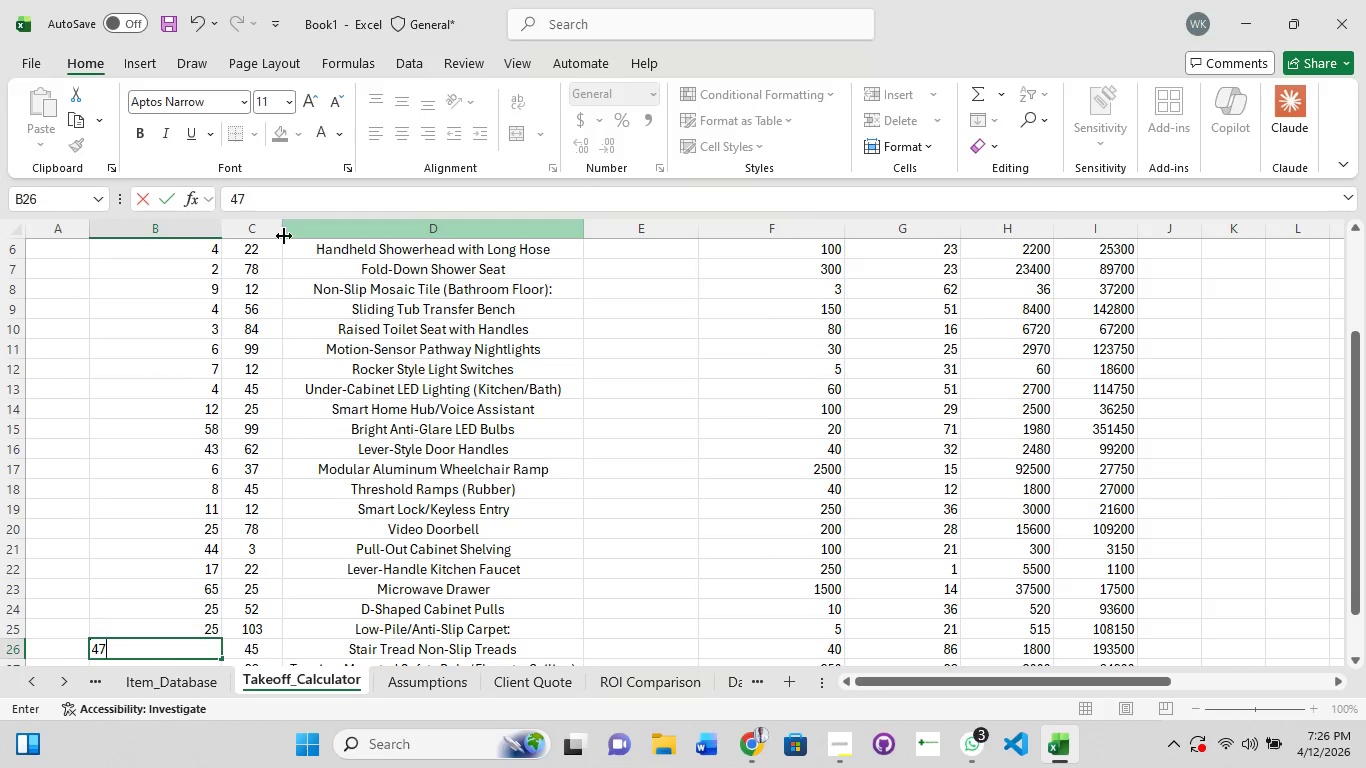 
key(NumpadEnter)
 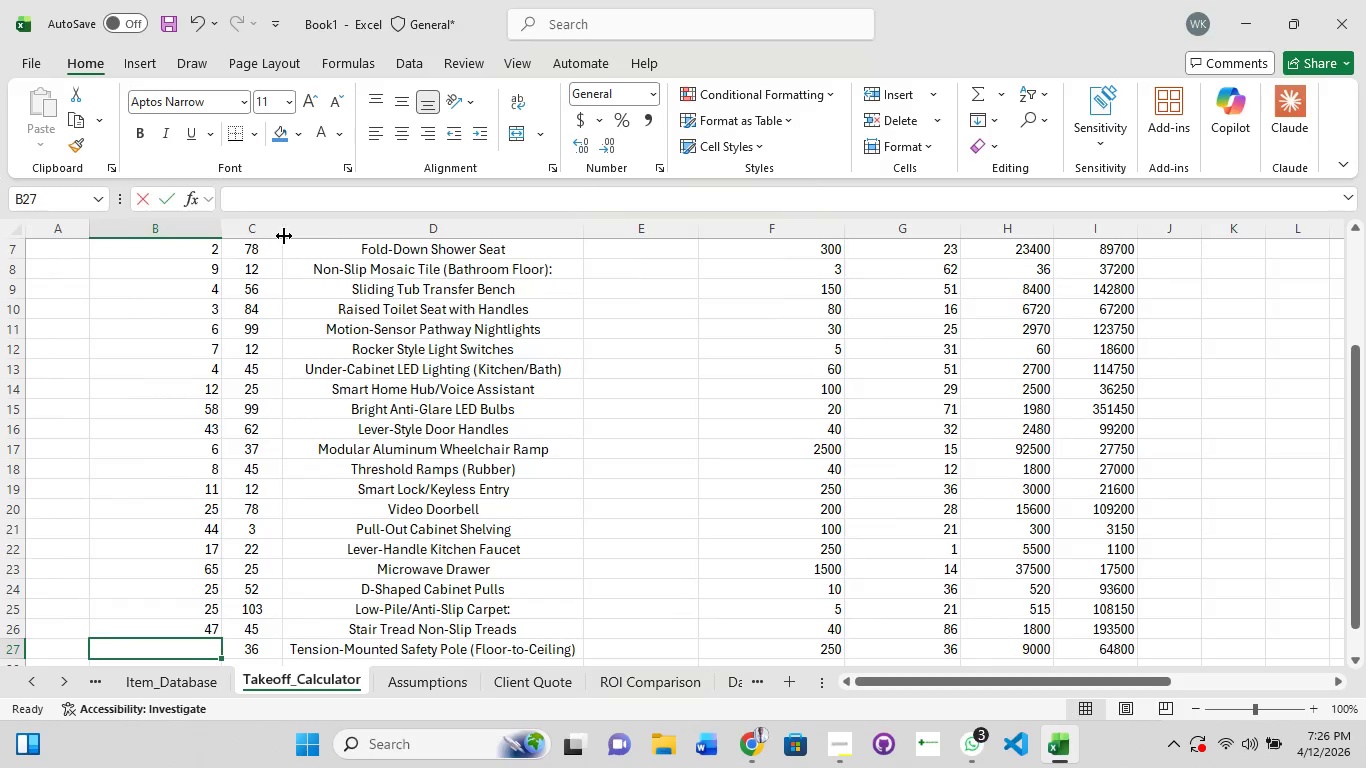 
key(Numpad1)
 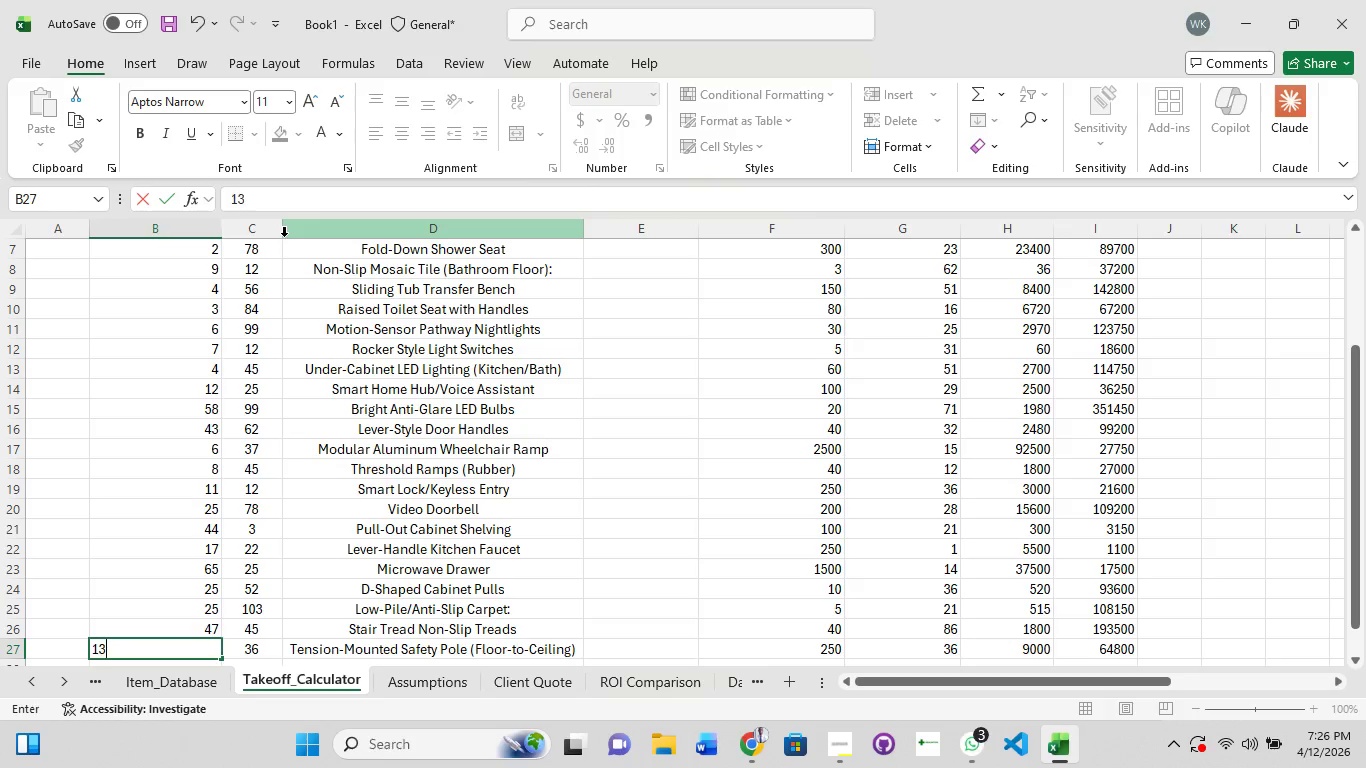 
key(Numpad3)
 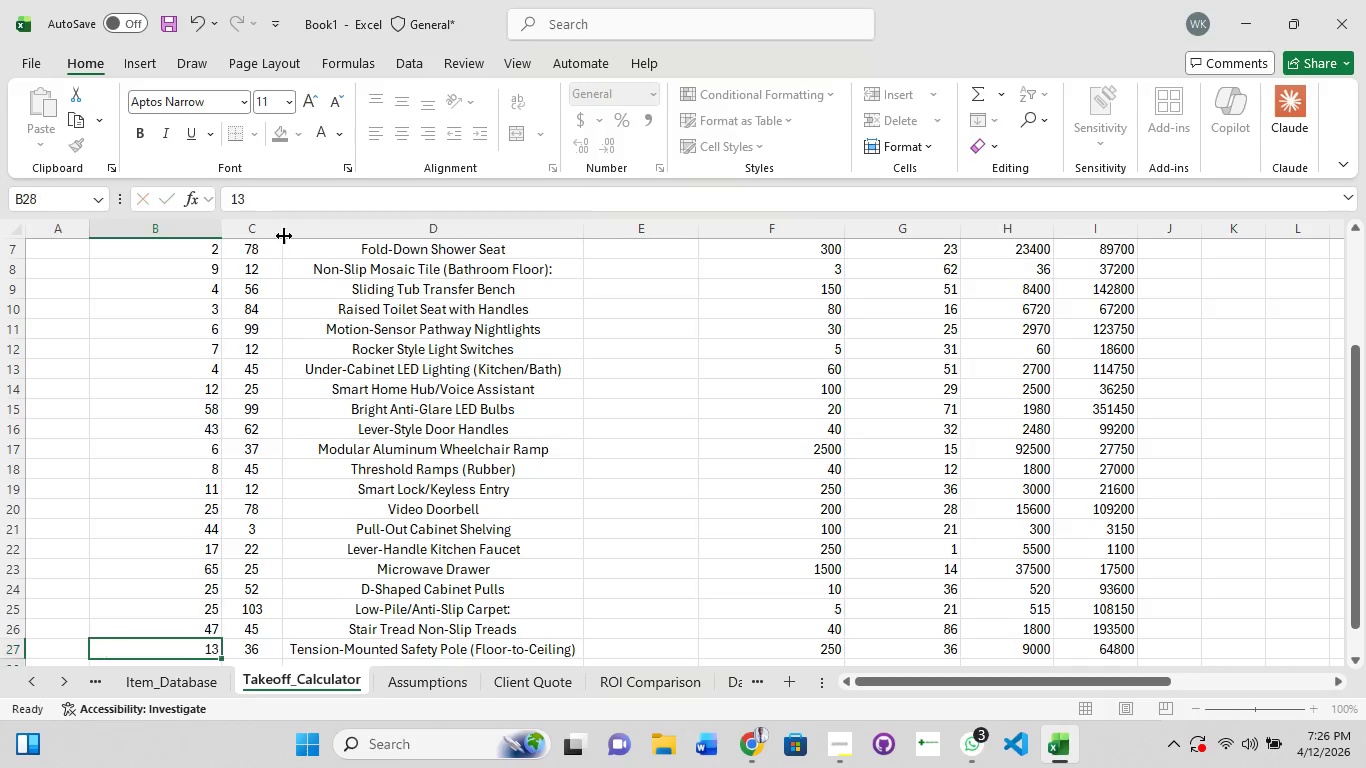 
key(NumpadEnter)
 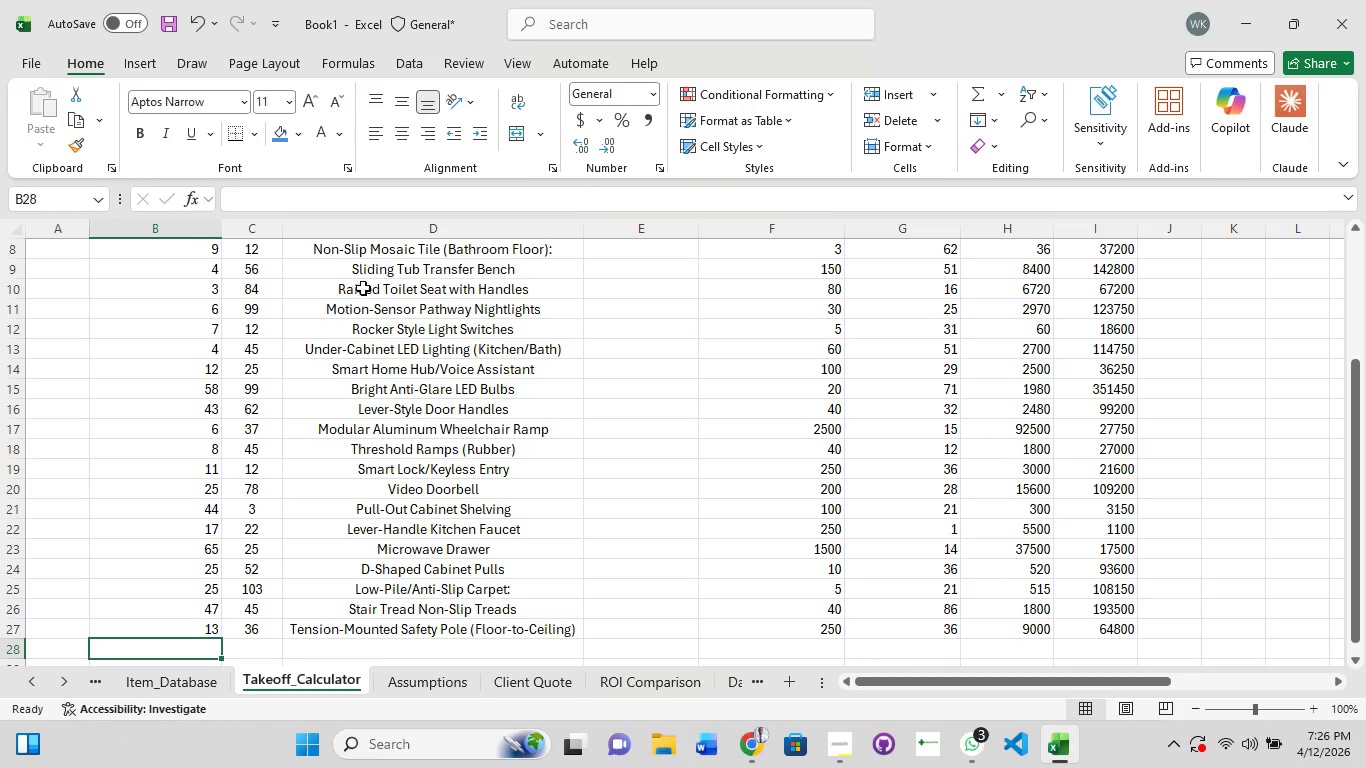 
scroll: coordinate [473, 456], scroll_direction: down, amount: 2.0
 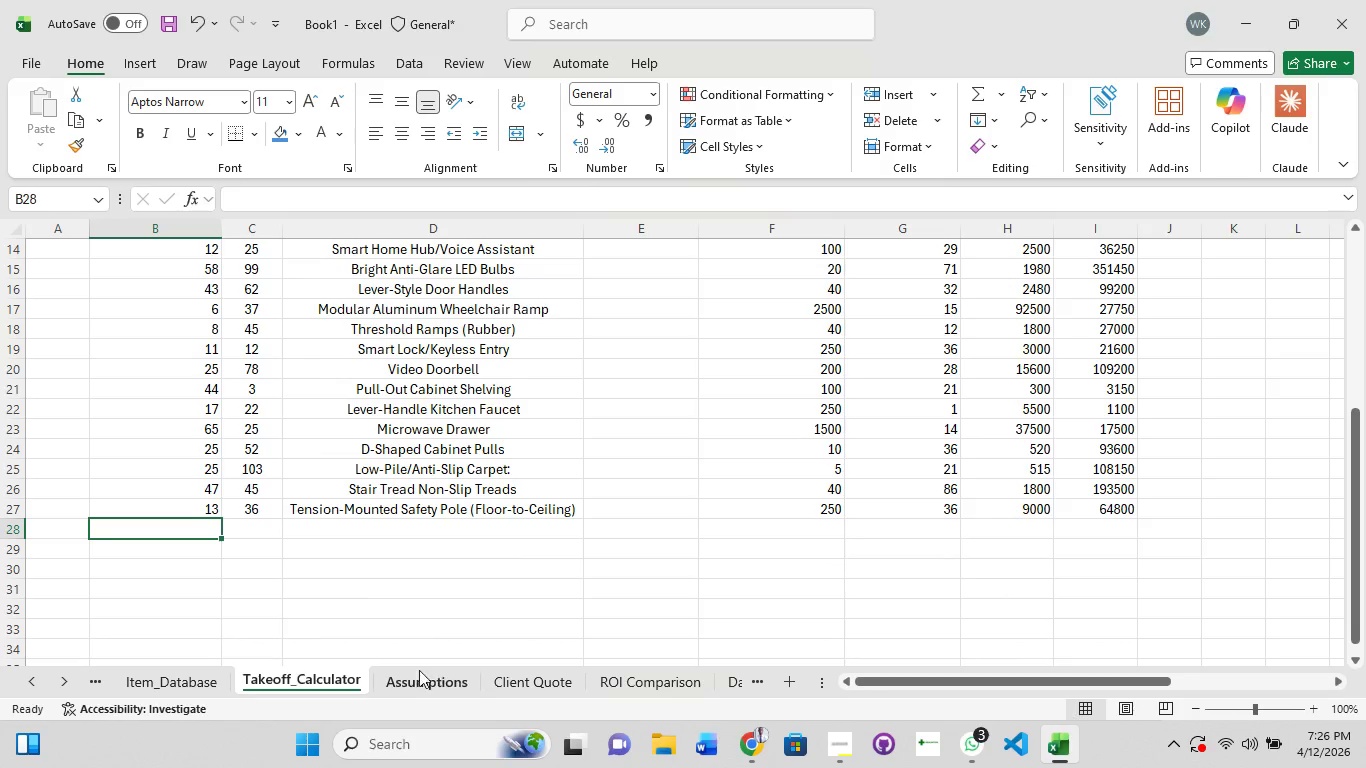 
left_click([422, 678])
 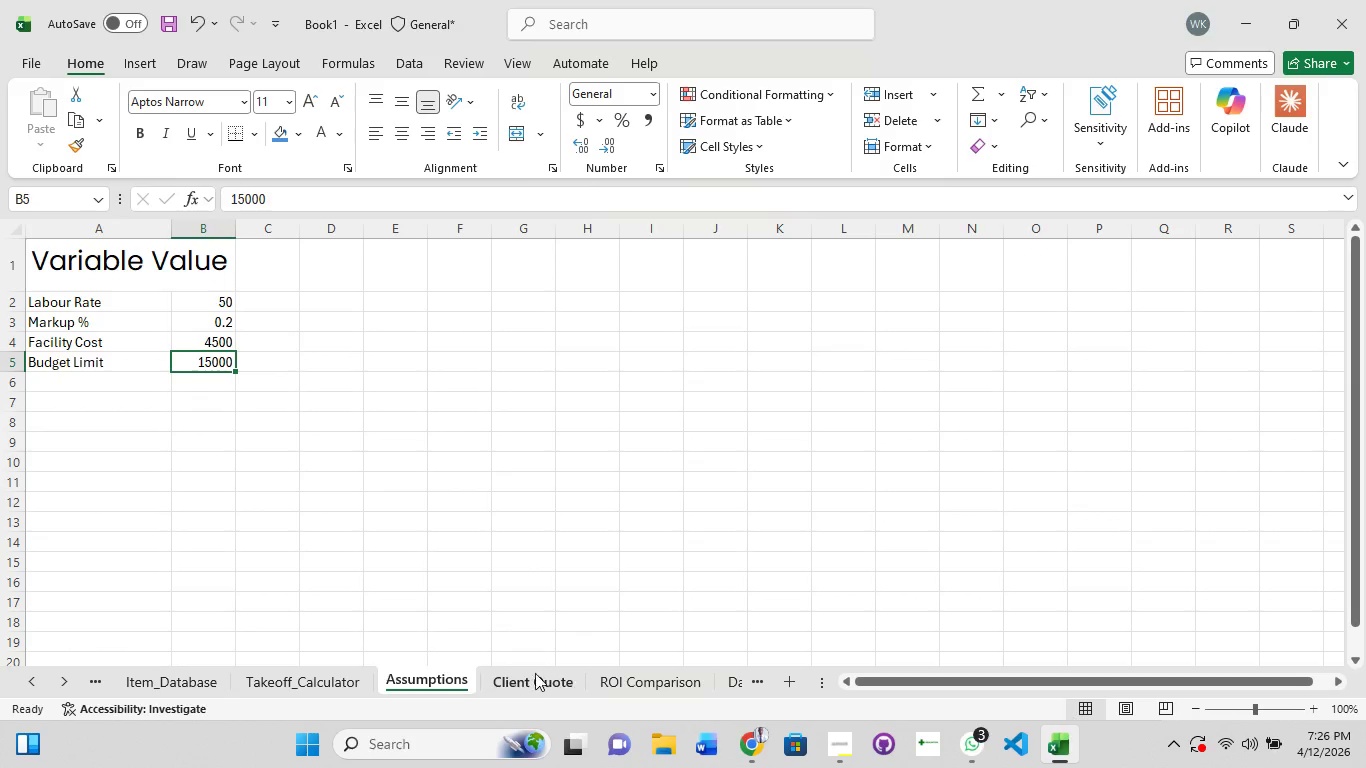 
left_click([540, 683])
 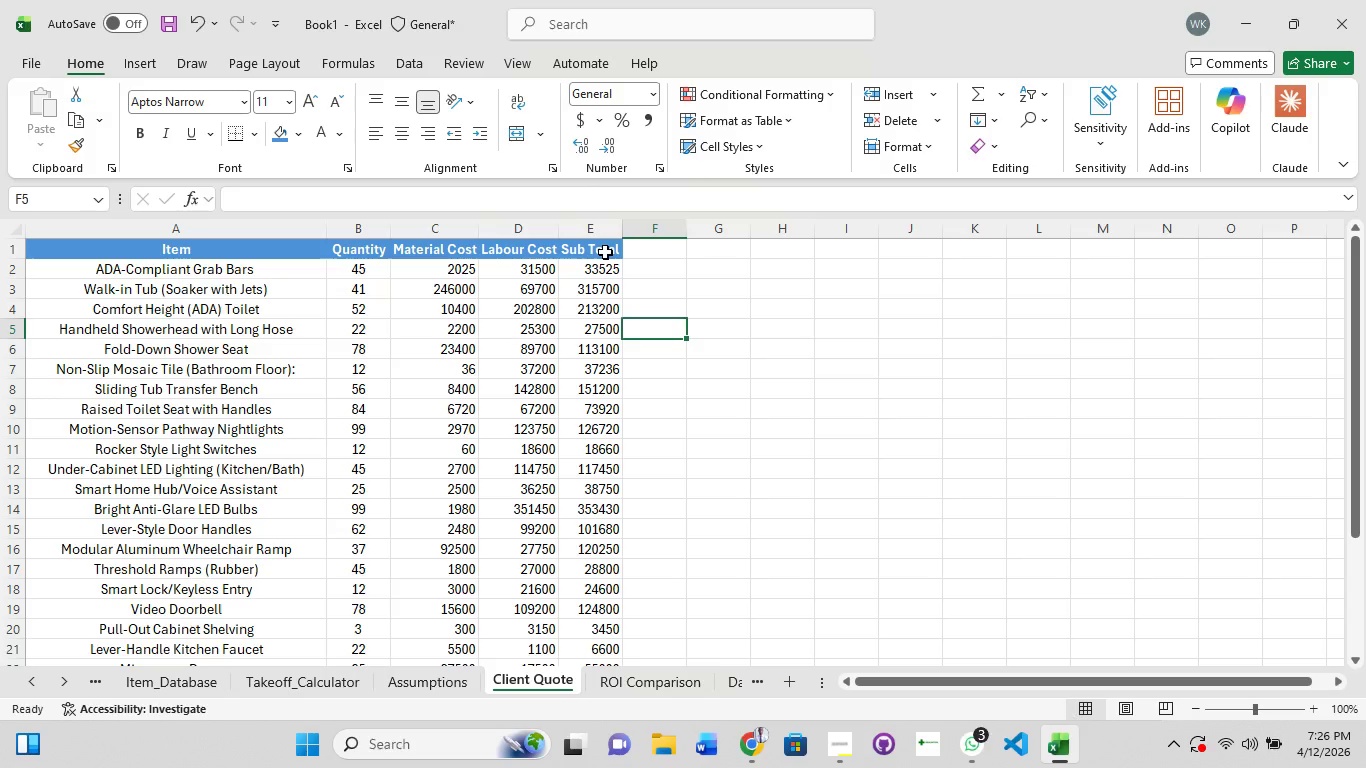 
wait(10.34)
 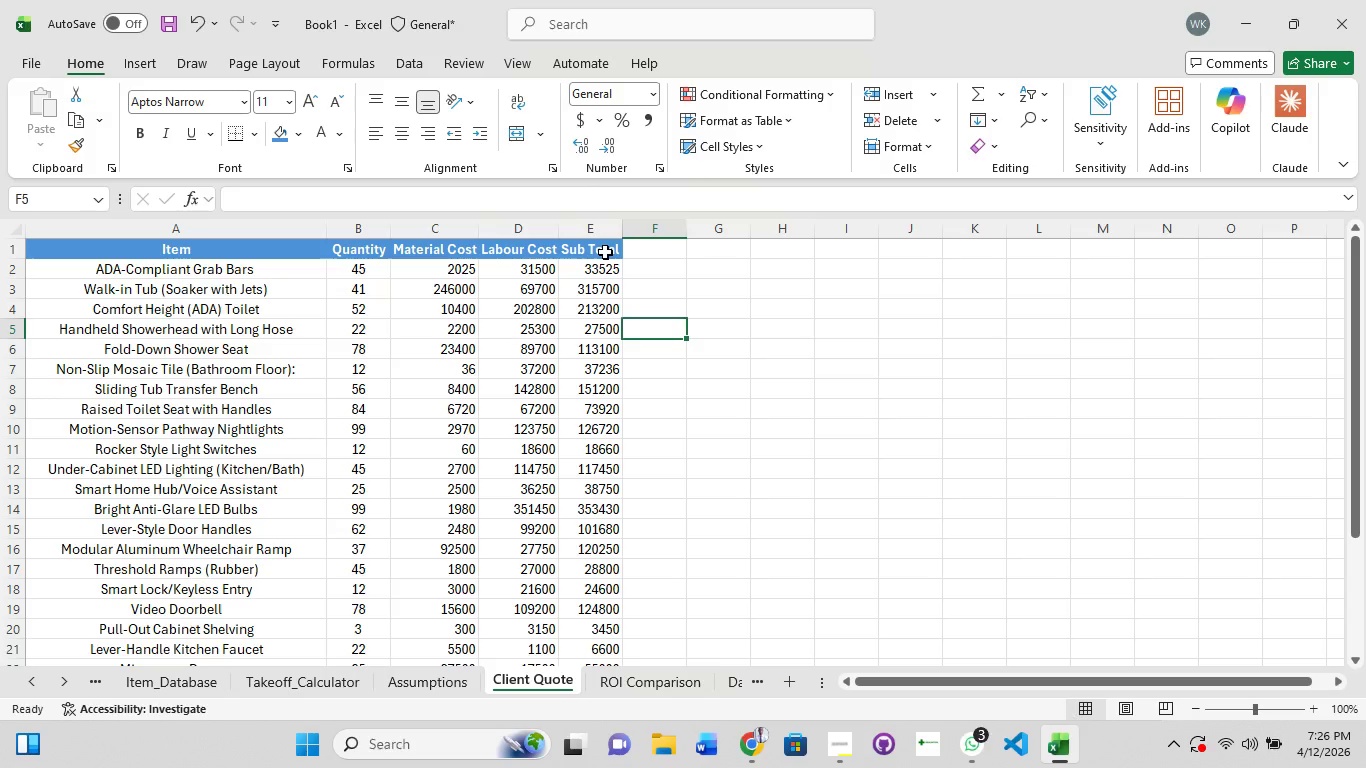 
scroll: coordinate [584, 360], scroll_direction: down, amount: 5.0
 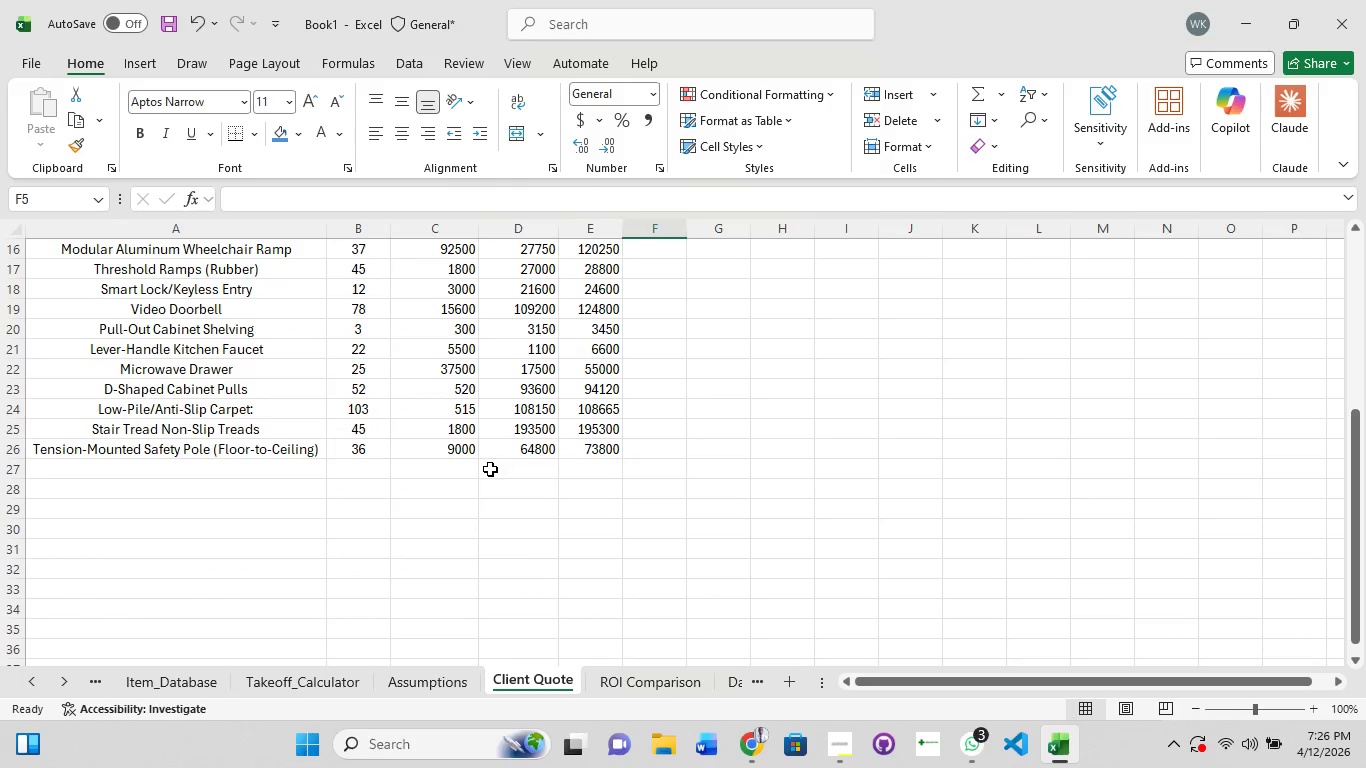 
left_click([488, 470])
 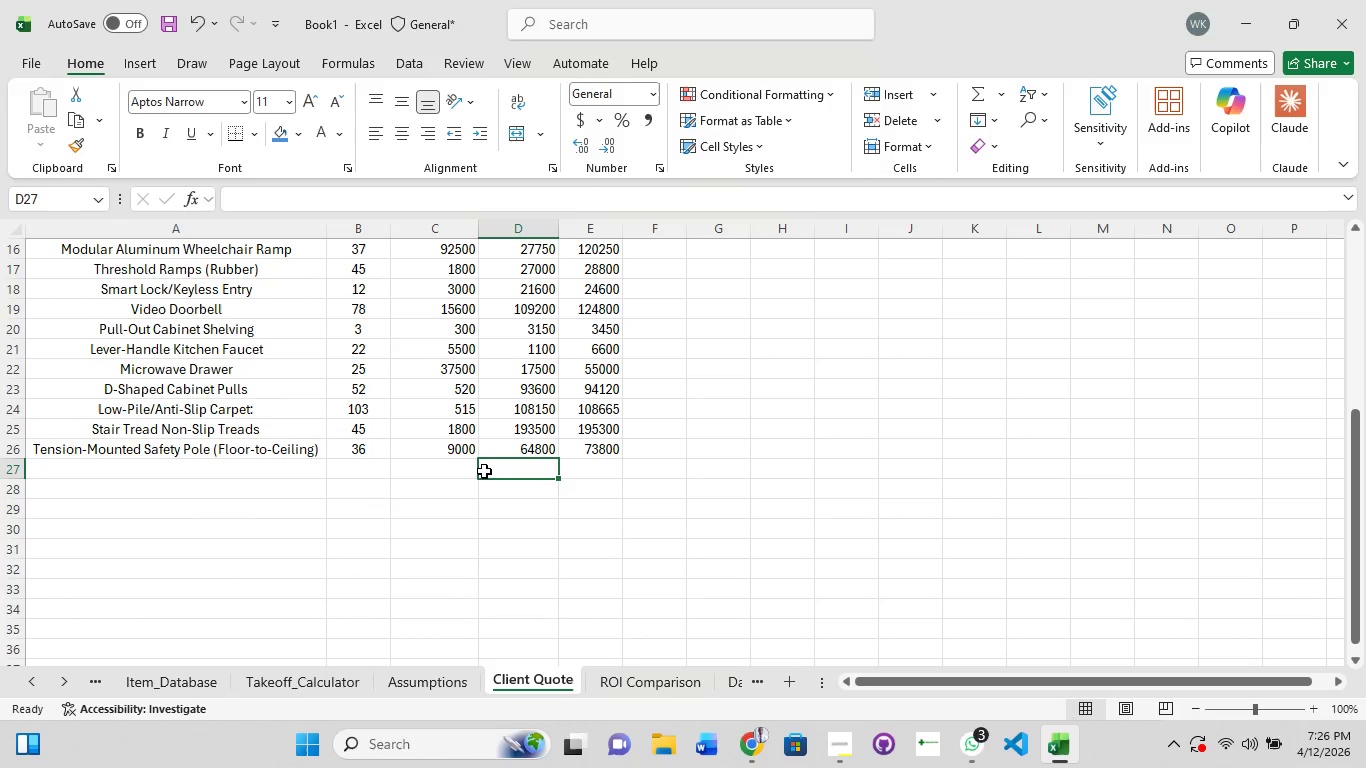 
left_click([484, 471])
 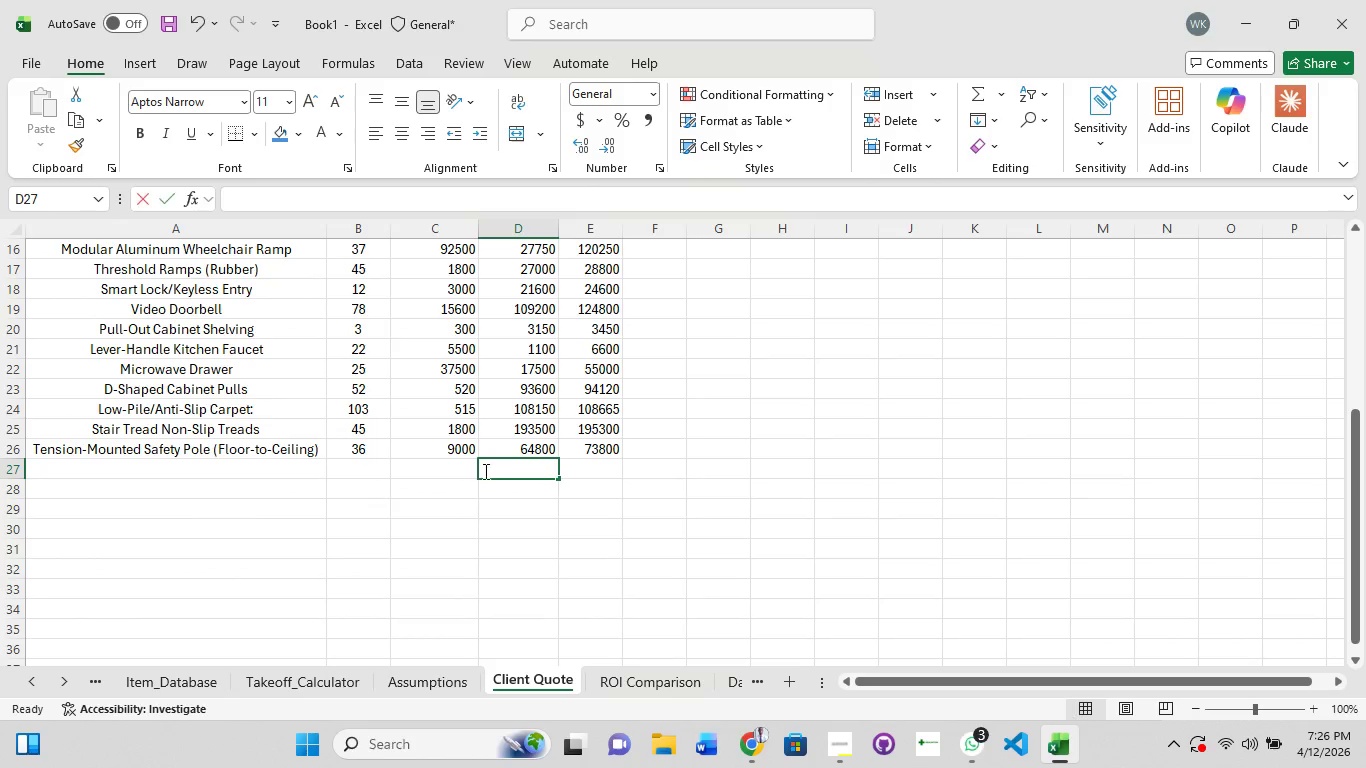 
double_click([484, 471])
 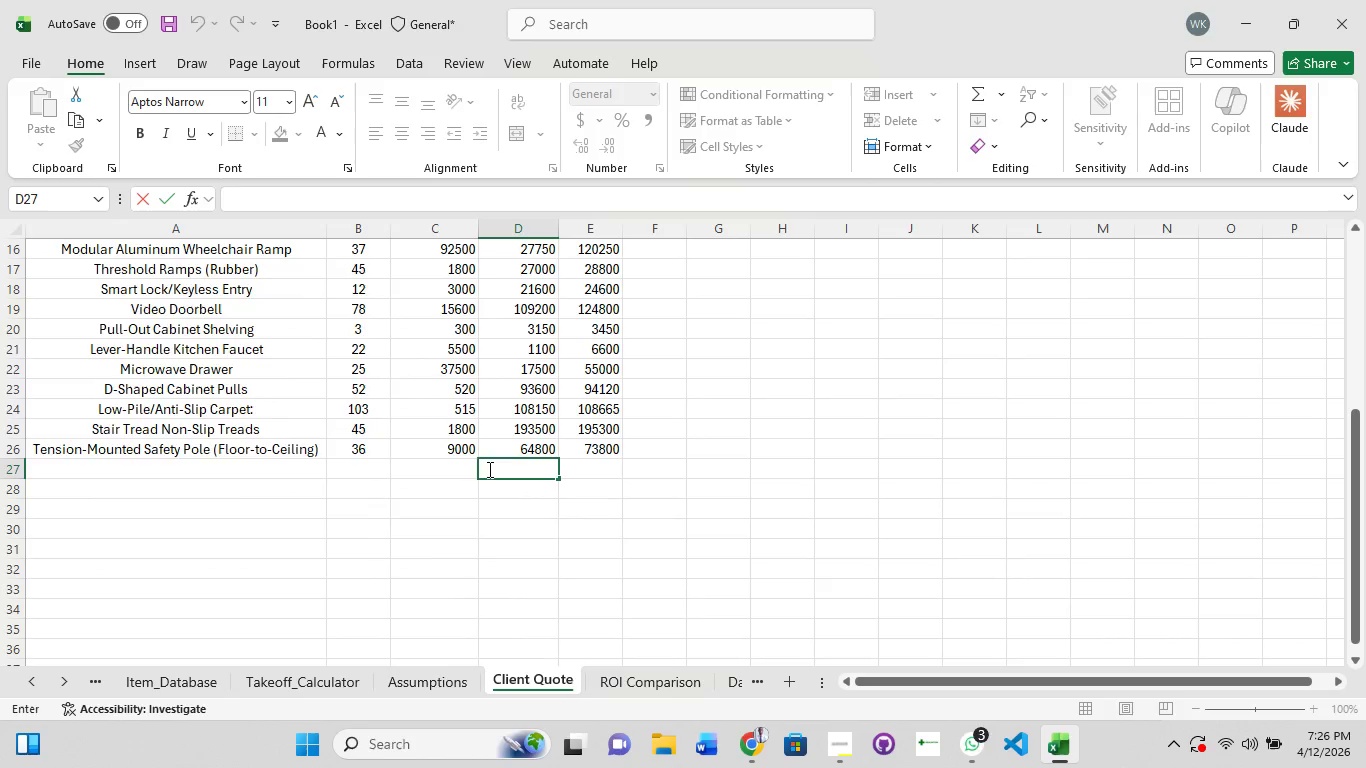 
scroll: coordinate [492, 448], scroll_direction: up, amount: 7.0
 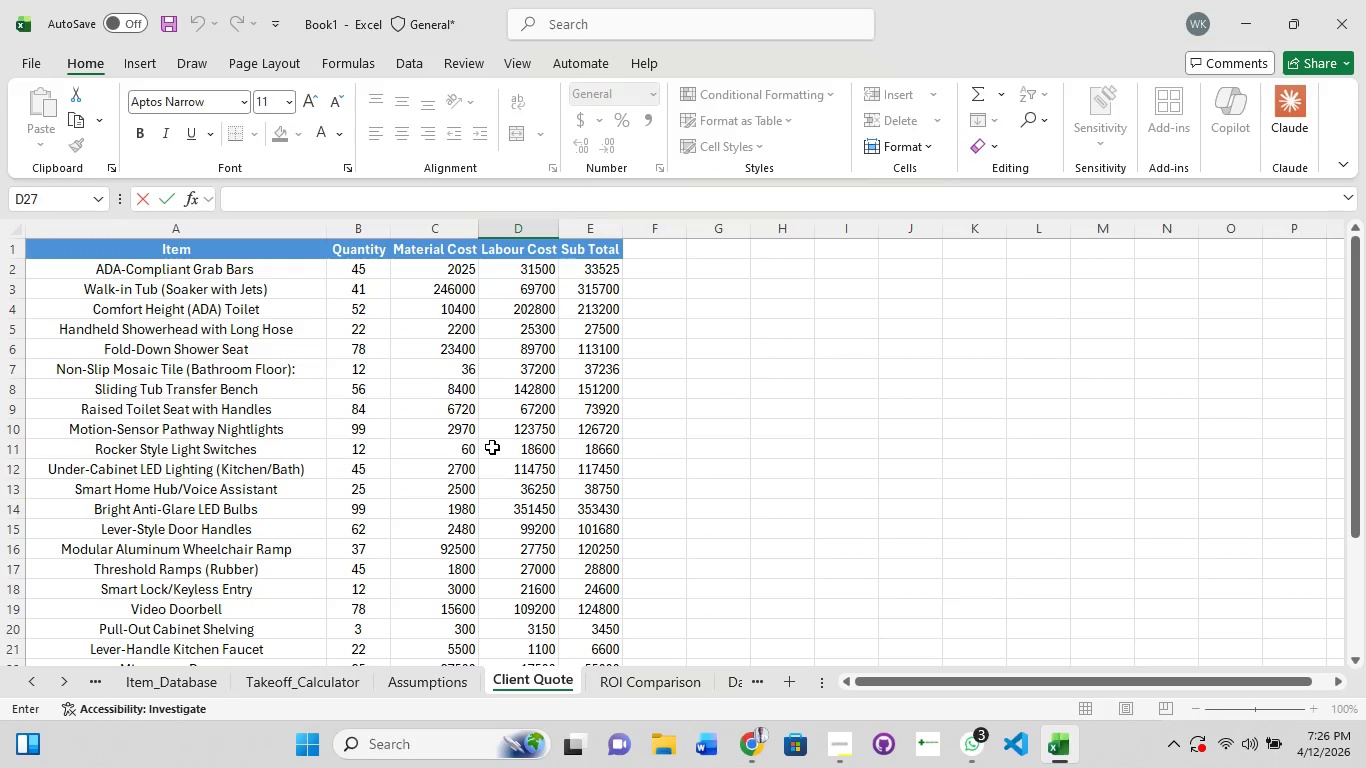 
scroll: coordinate [492, 447], scroll_direction: down, amount: 5.0
 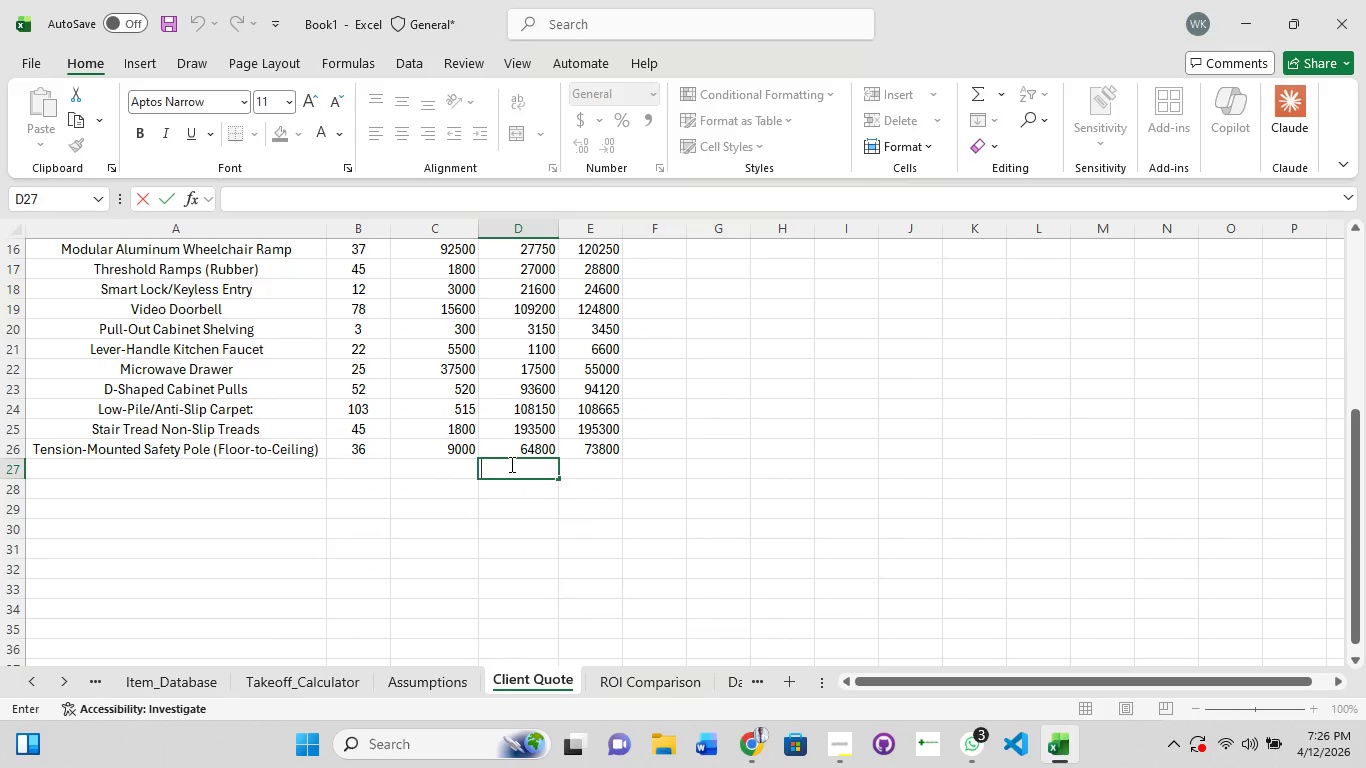 
type(Total Budget Cost)
 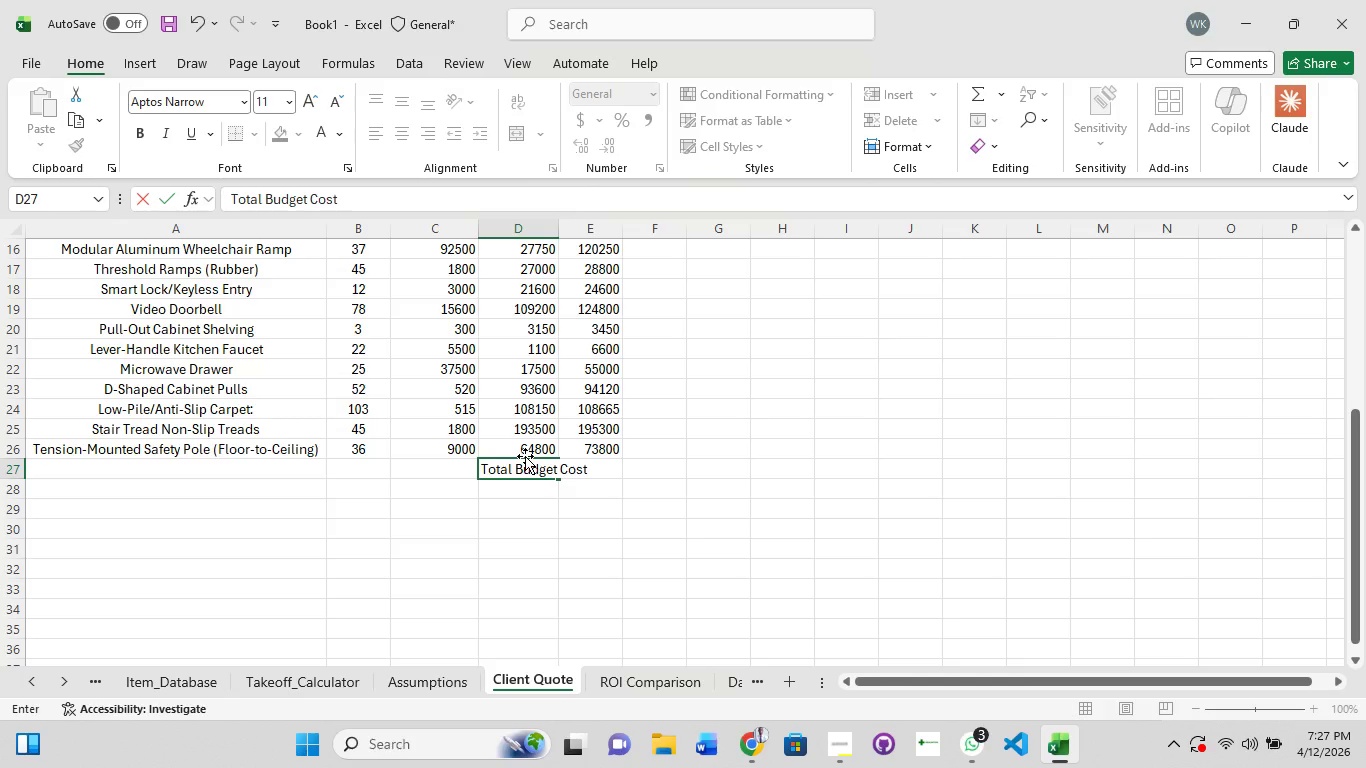 
double_click([559, 235])
 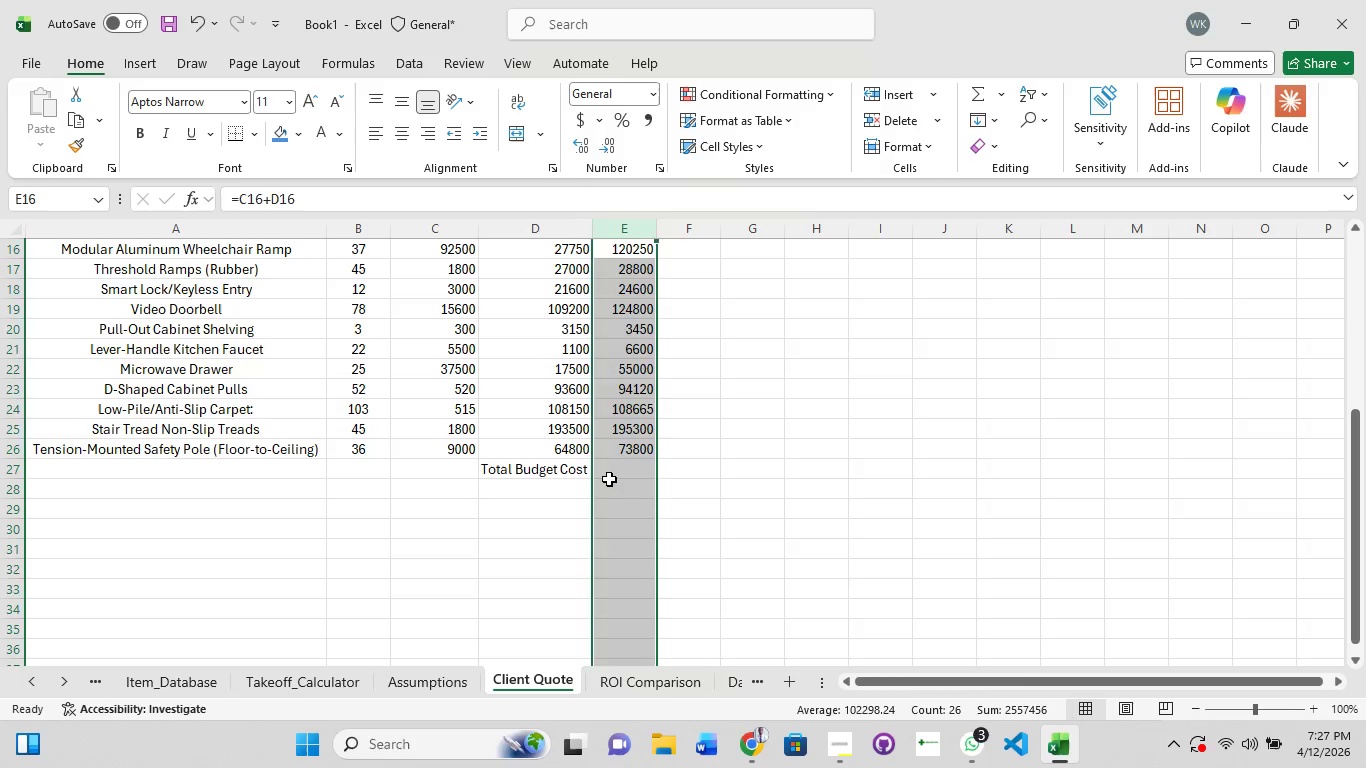 
left_click([610, 477])
 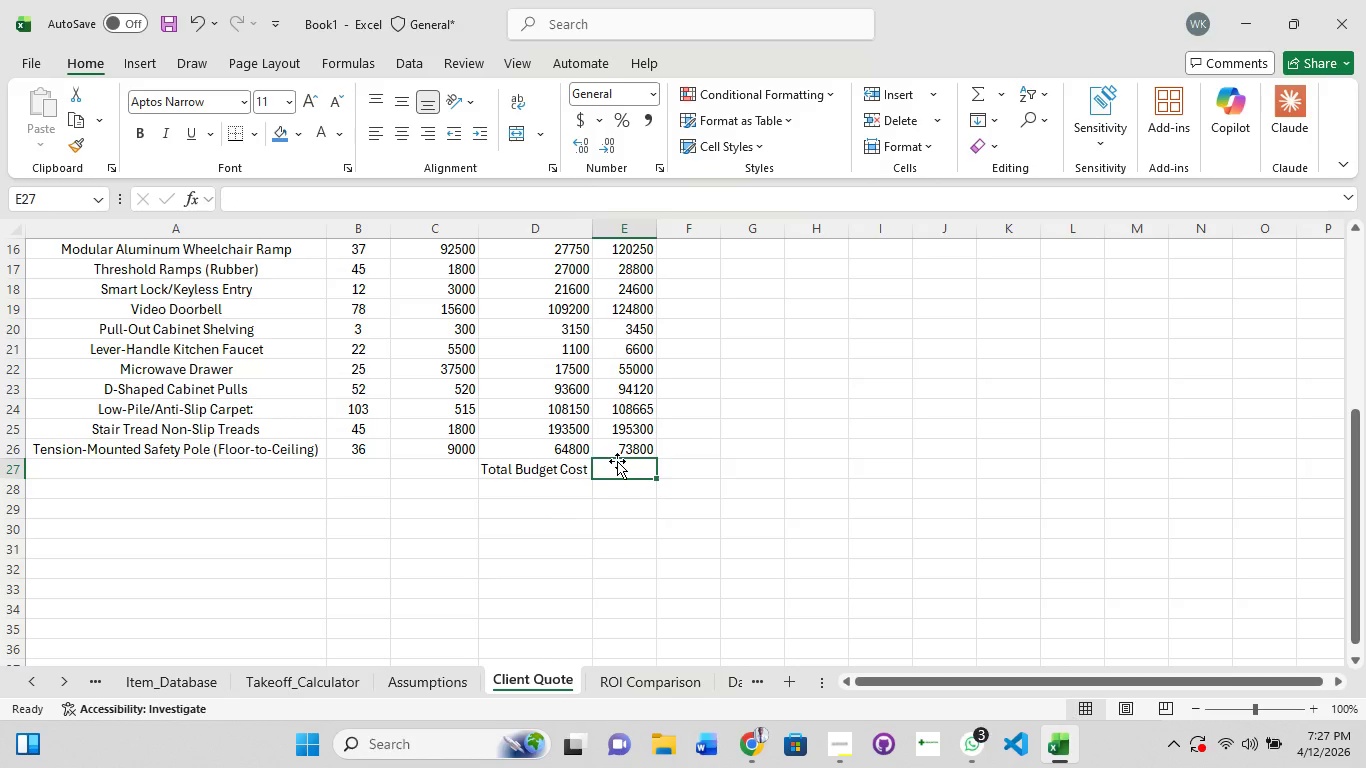 
type(=Sum)
 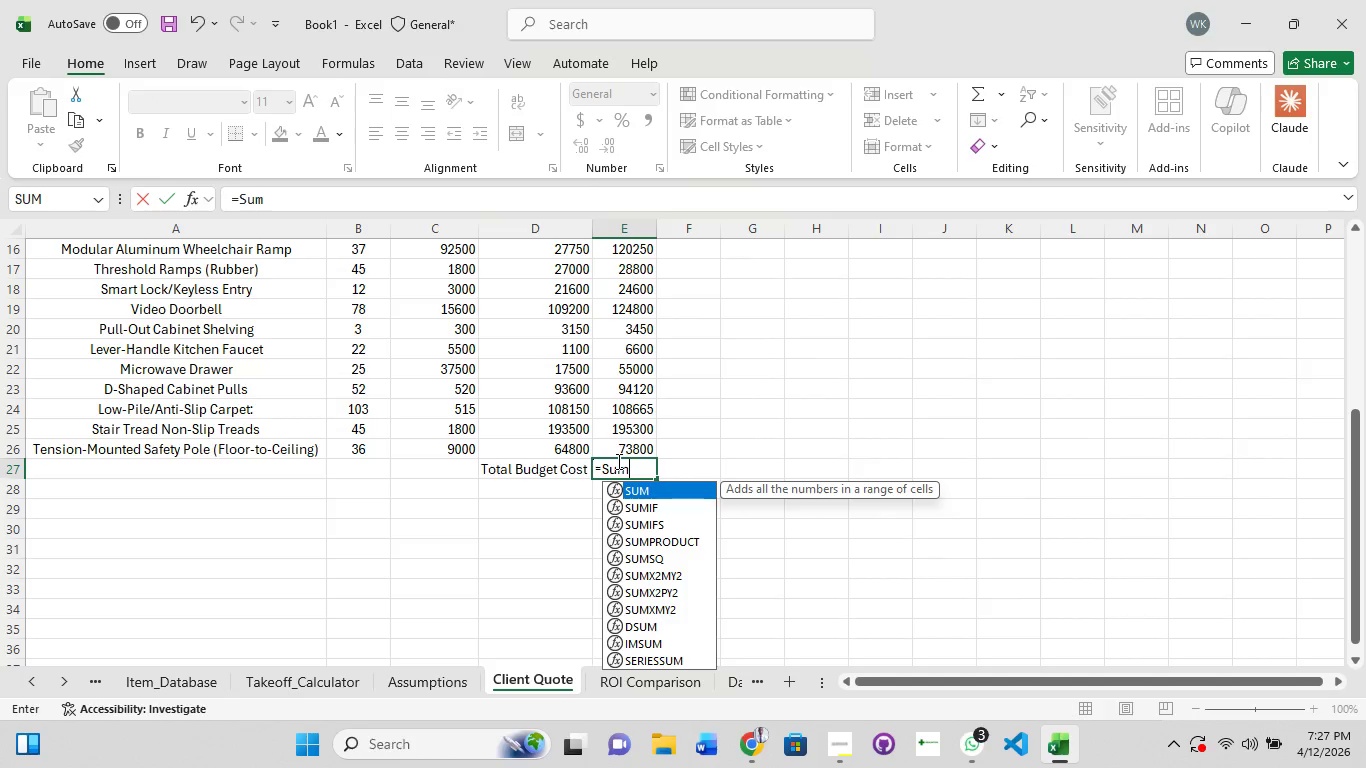 
wait(5.28)
 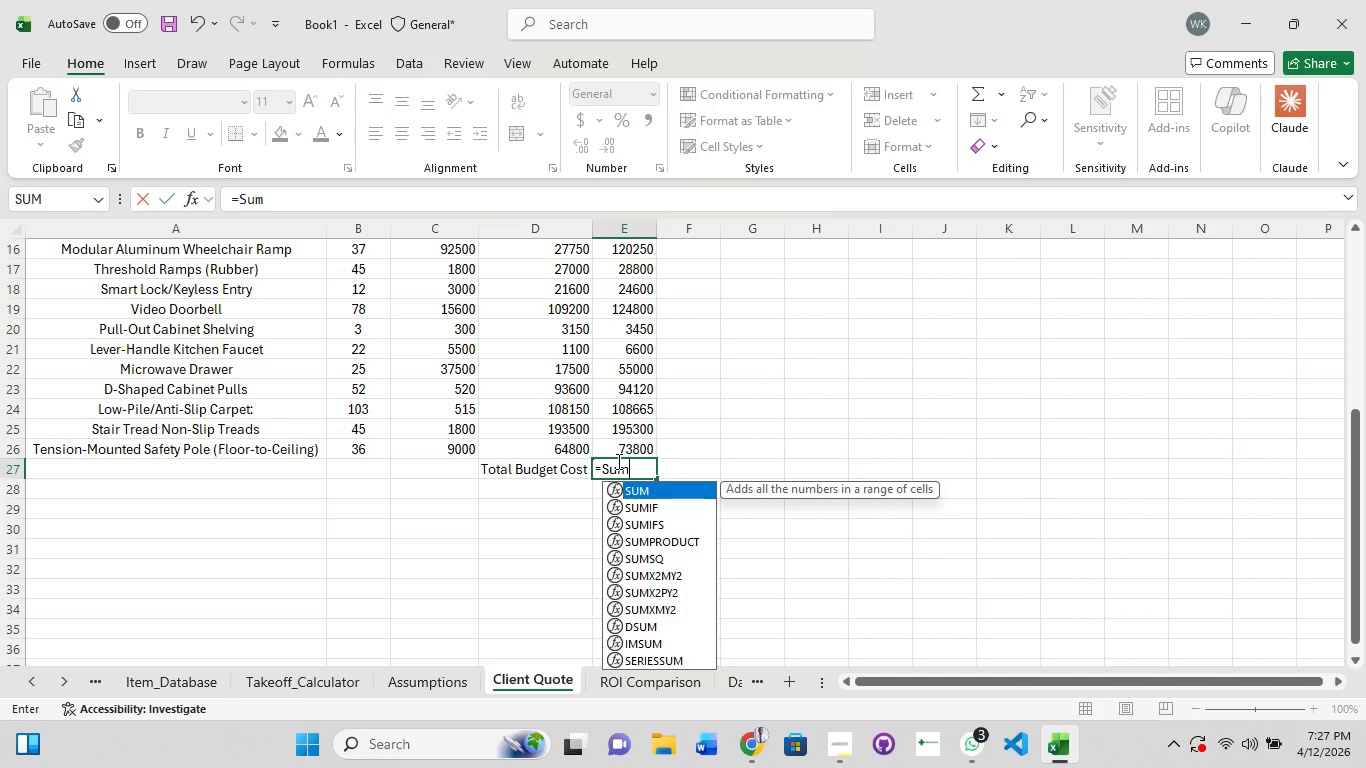 
type((E2)
 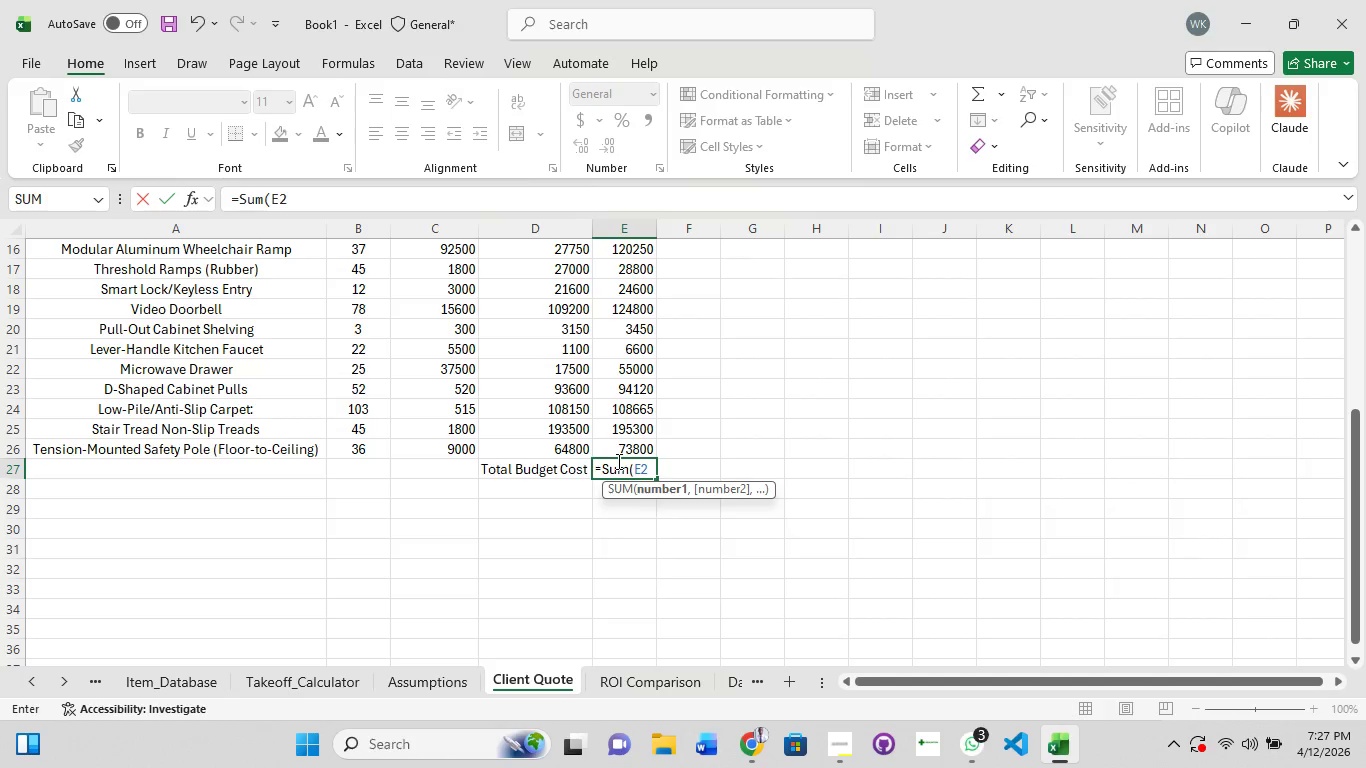 
type(:E26)
 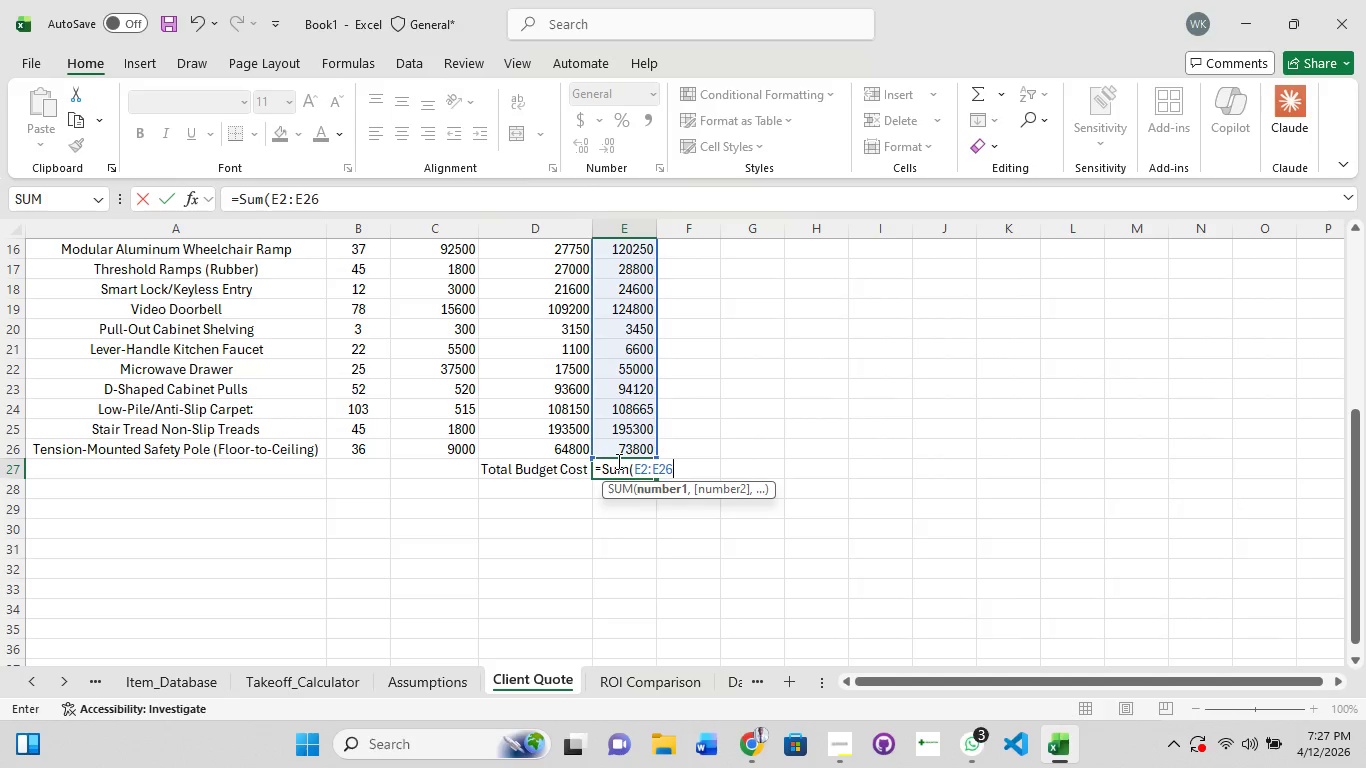 
wait(6.75)
 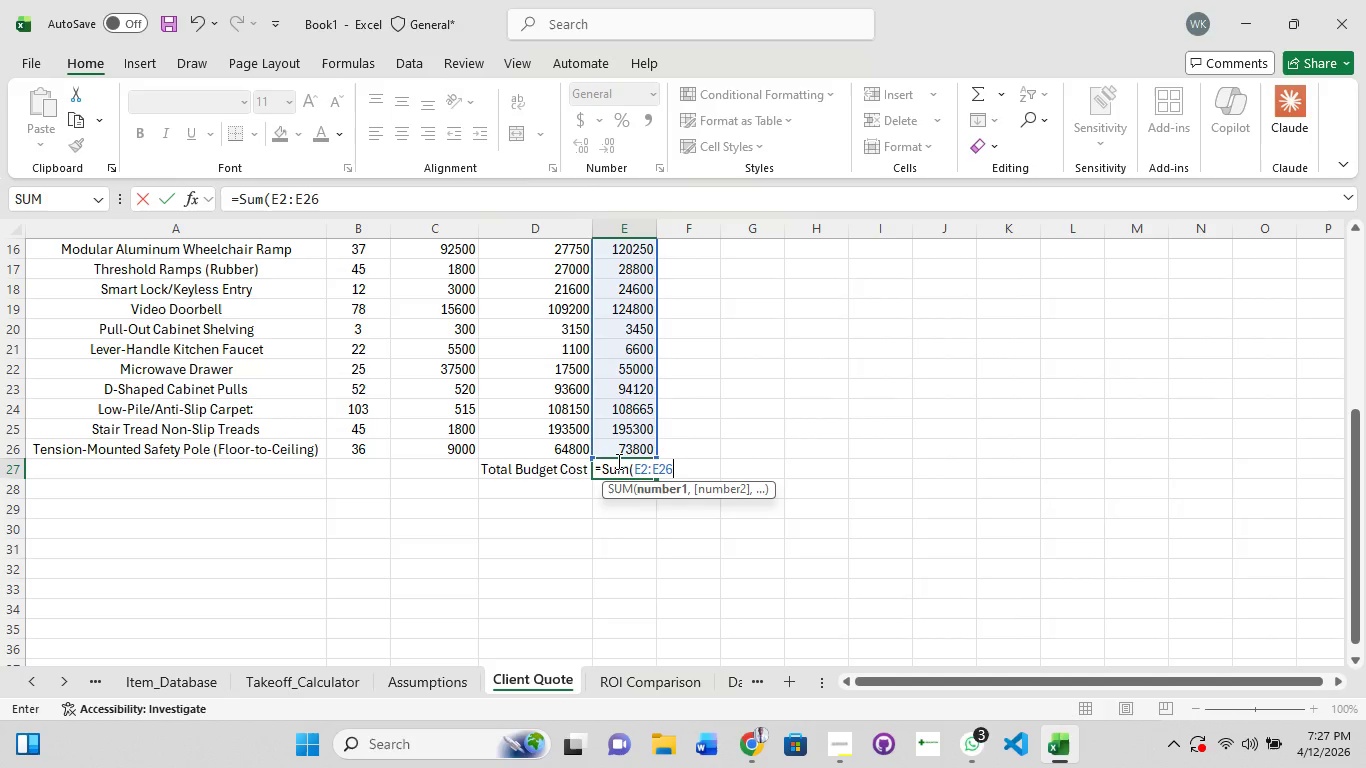 
type()*)
 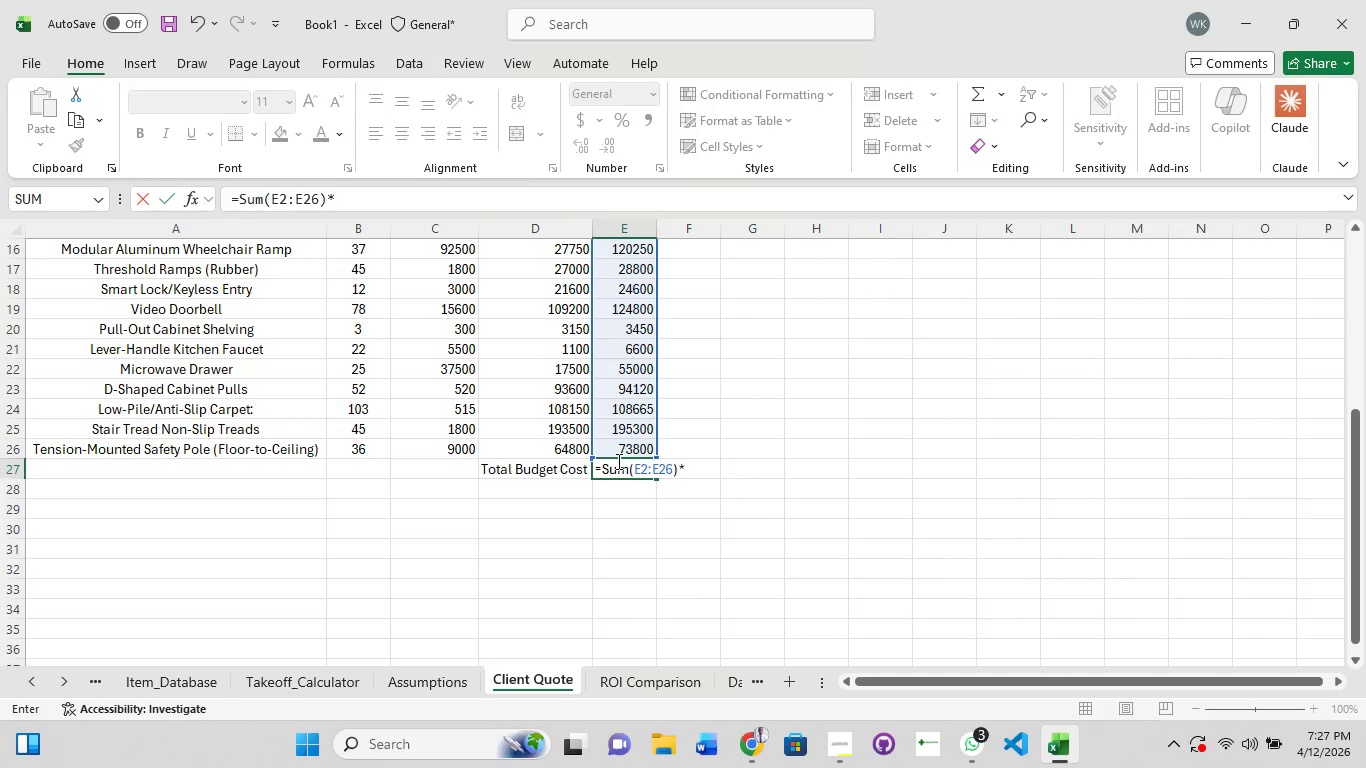 
type((1+)
 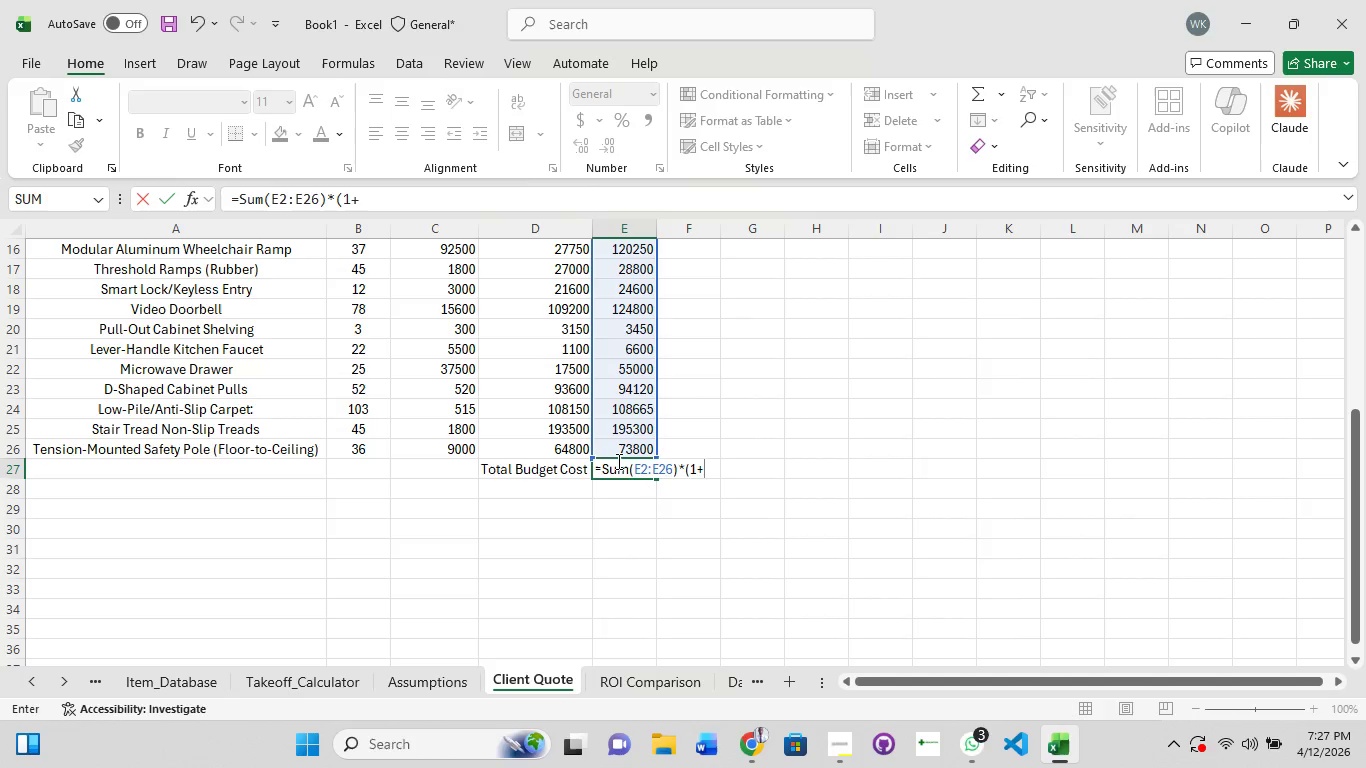 
hold_key(key=ShiftRight, duration=0.38)
 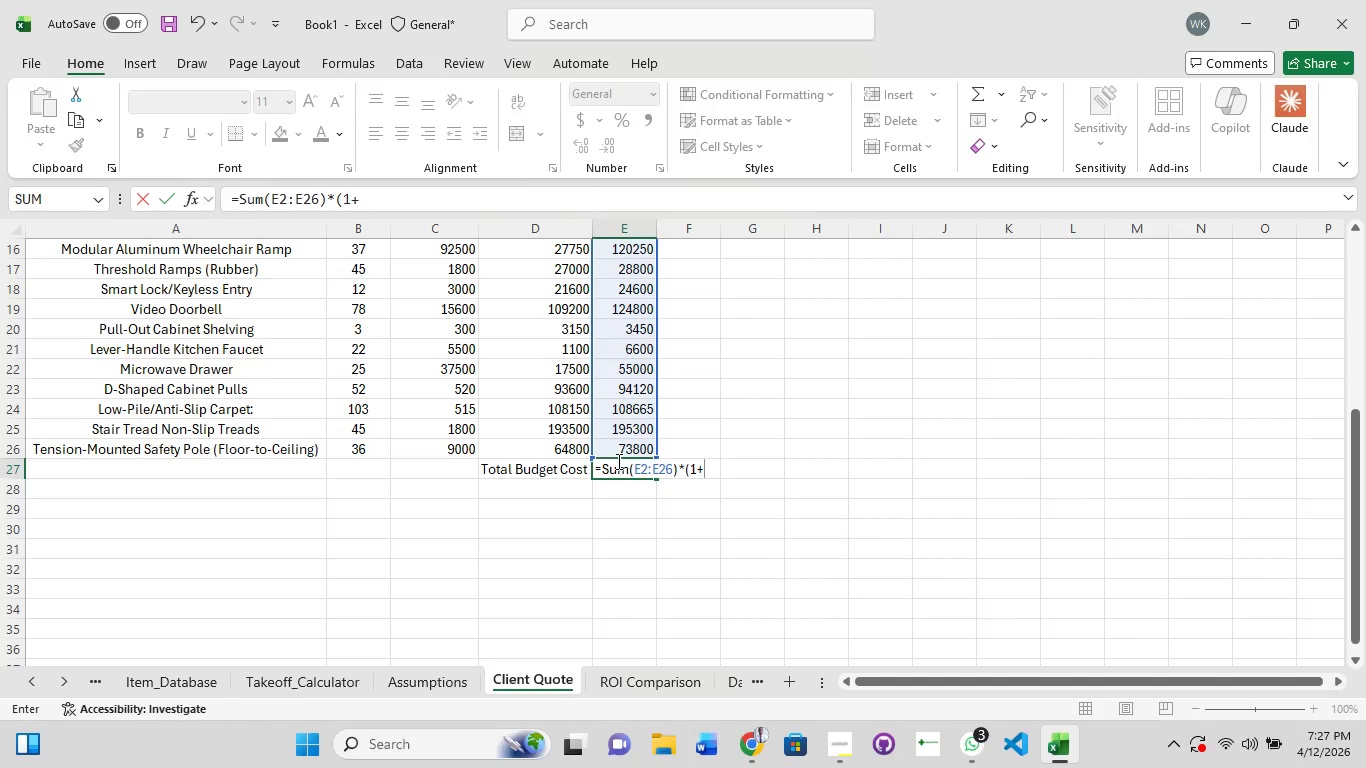 
key(Control+A)
 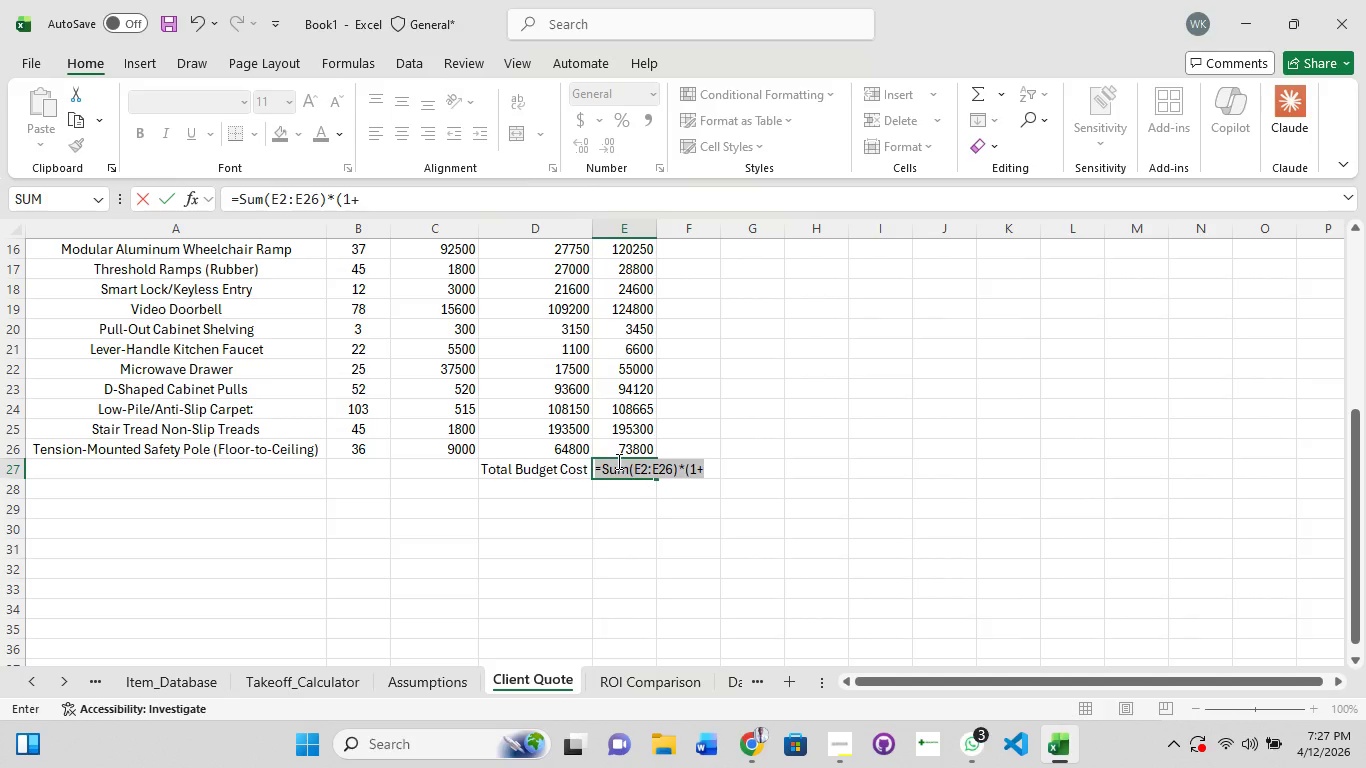 
key(Control+C)
 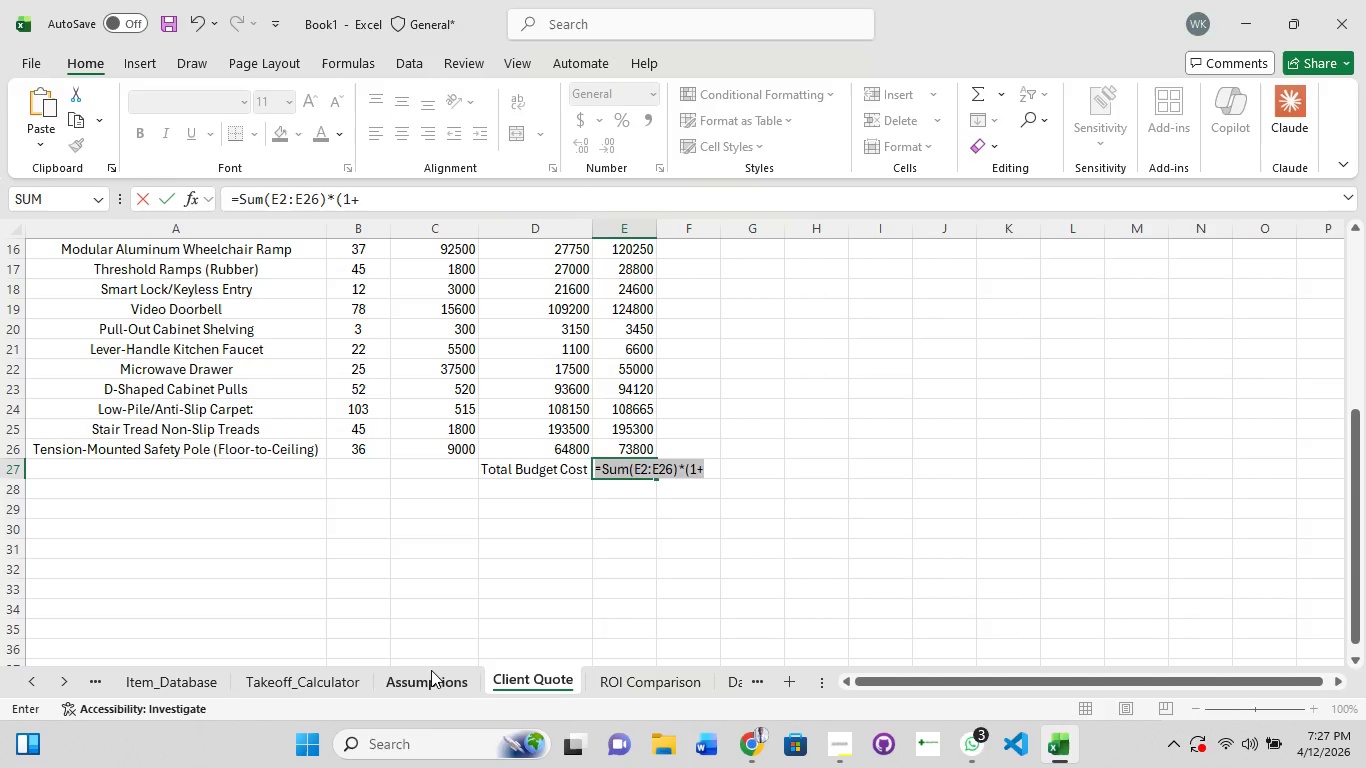 
left_click([437, 677])
 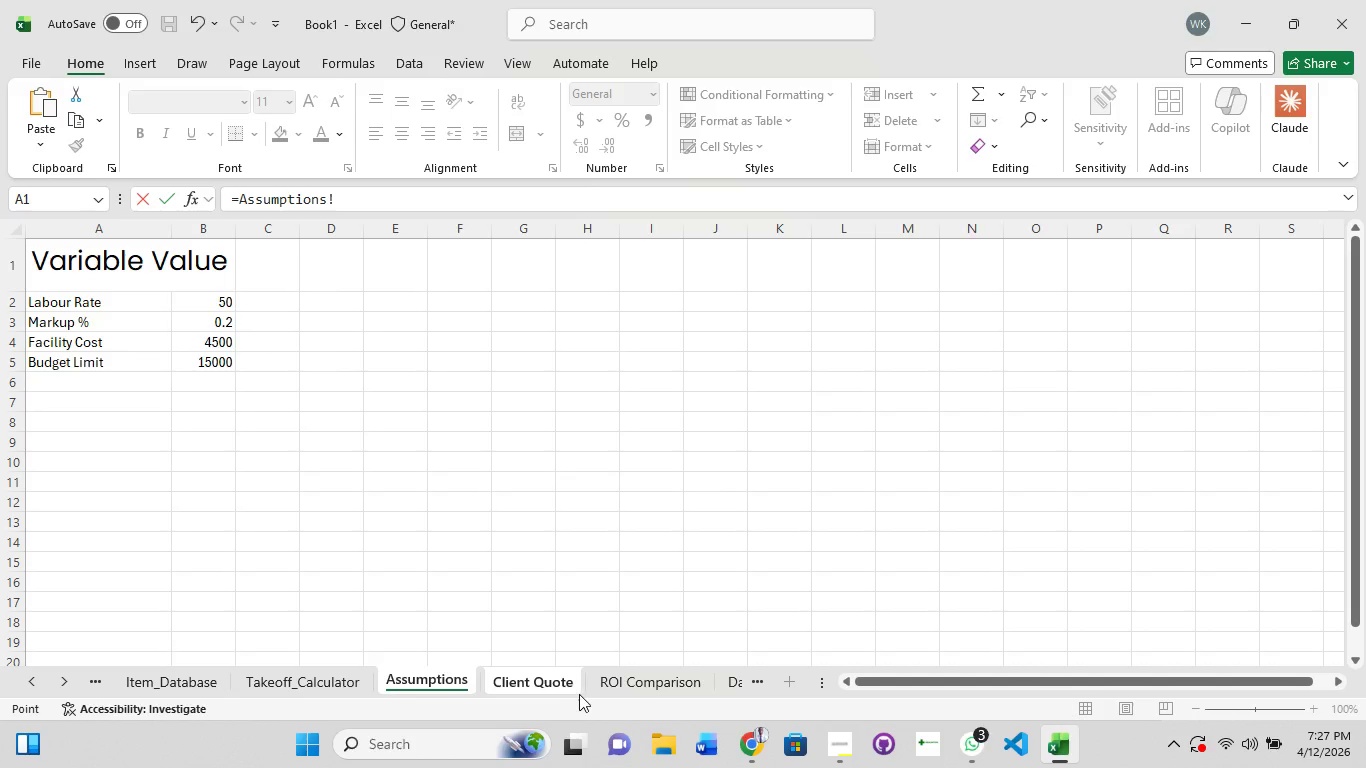 
left_click([606, 684])
 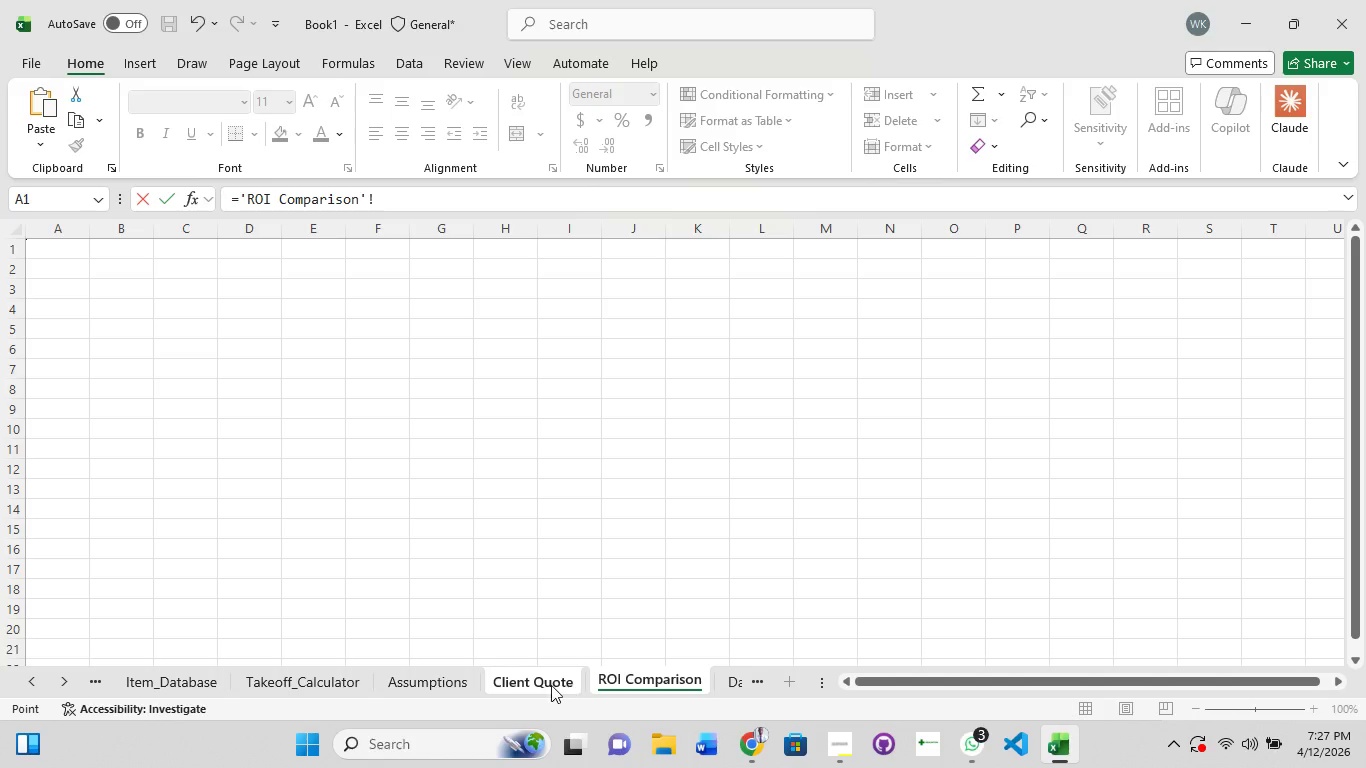 
left_click([550, 685])
 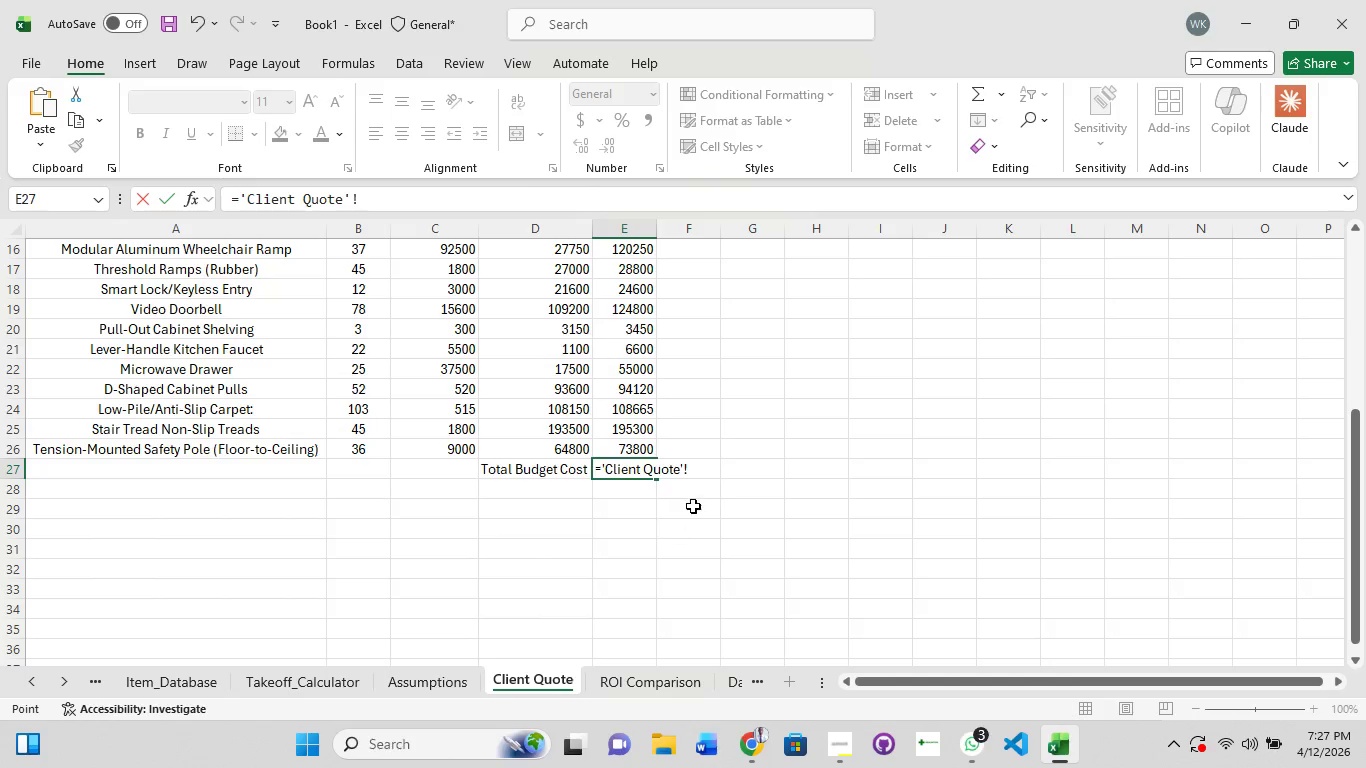 
left_click([702, 479])
 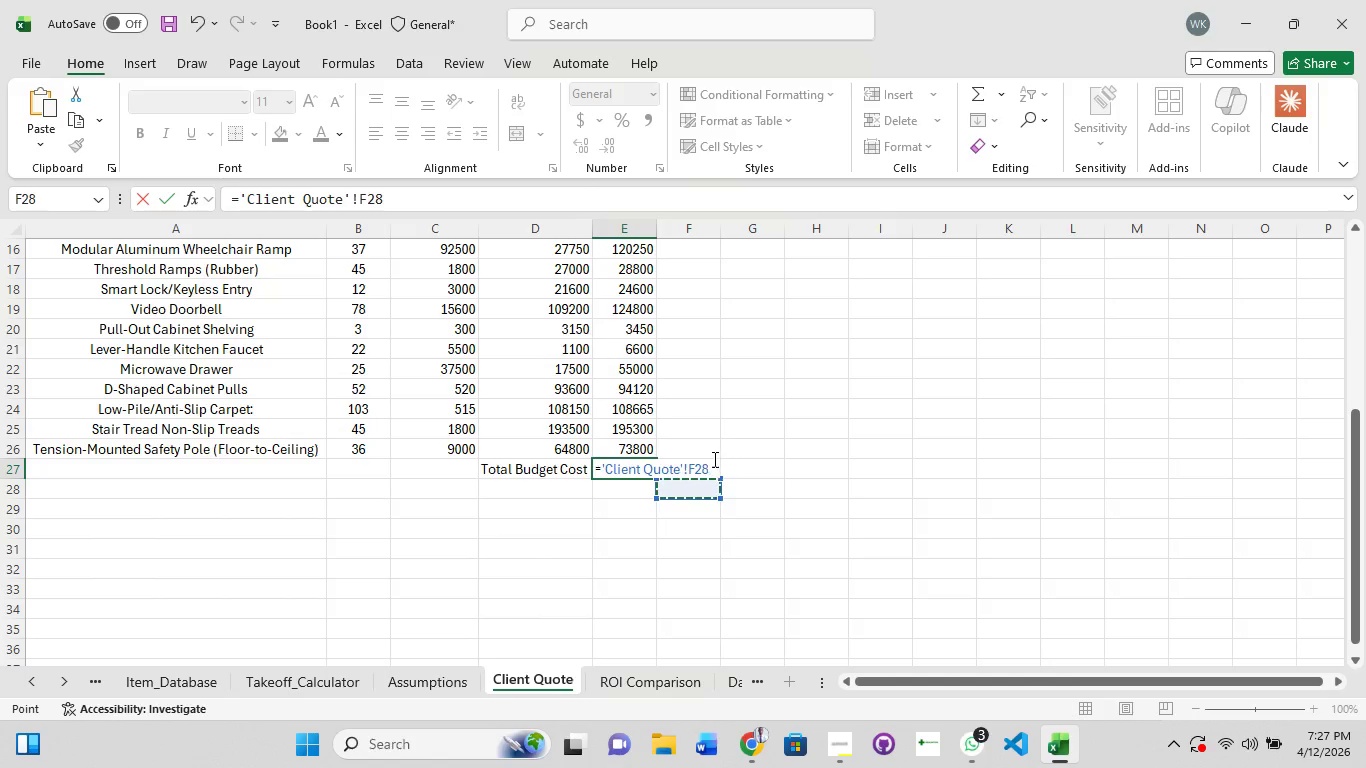 
left_click([707, 466])
 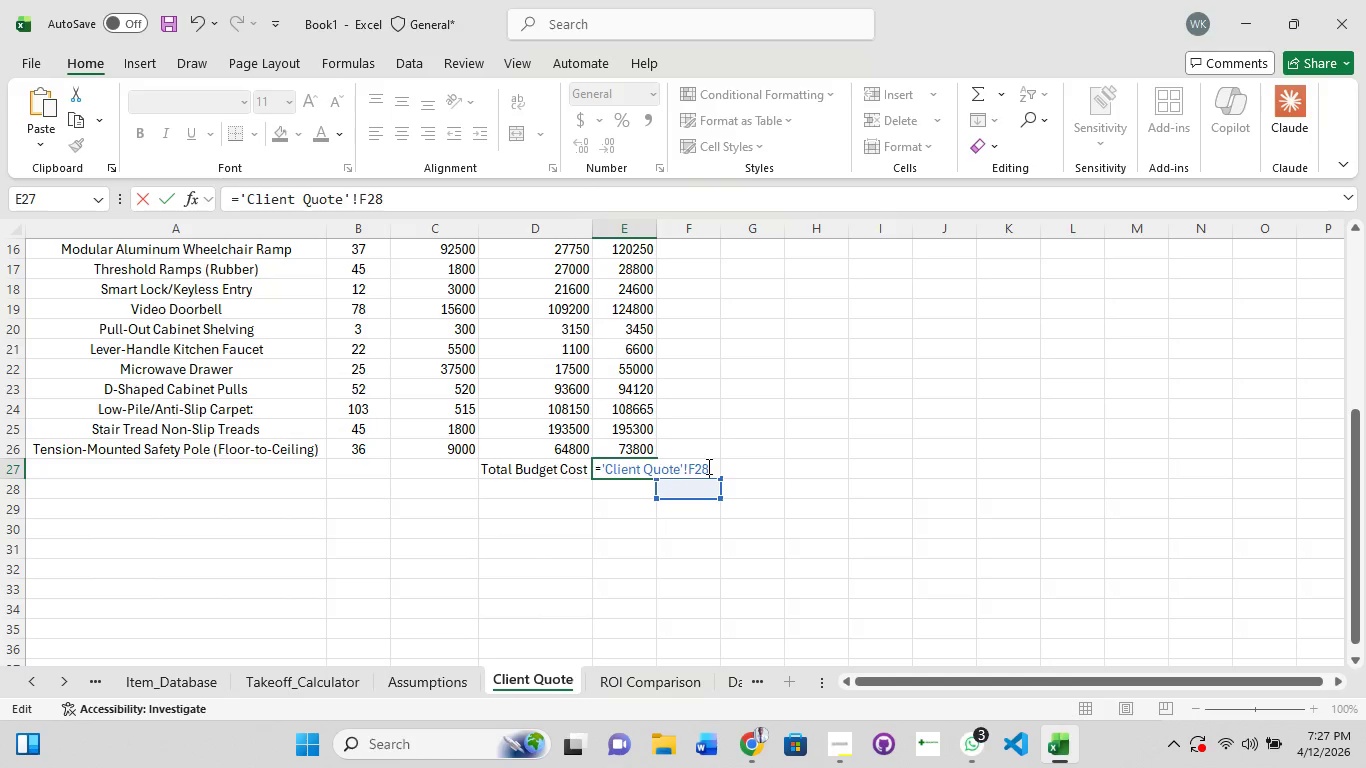 
left_click([707, 466])
 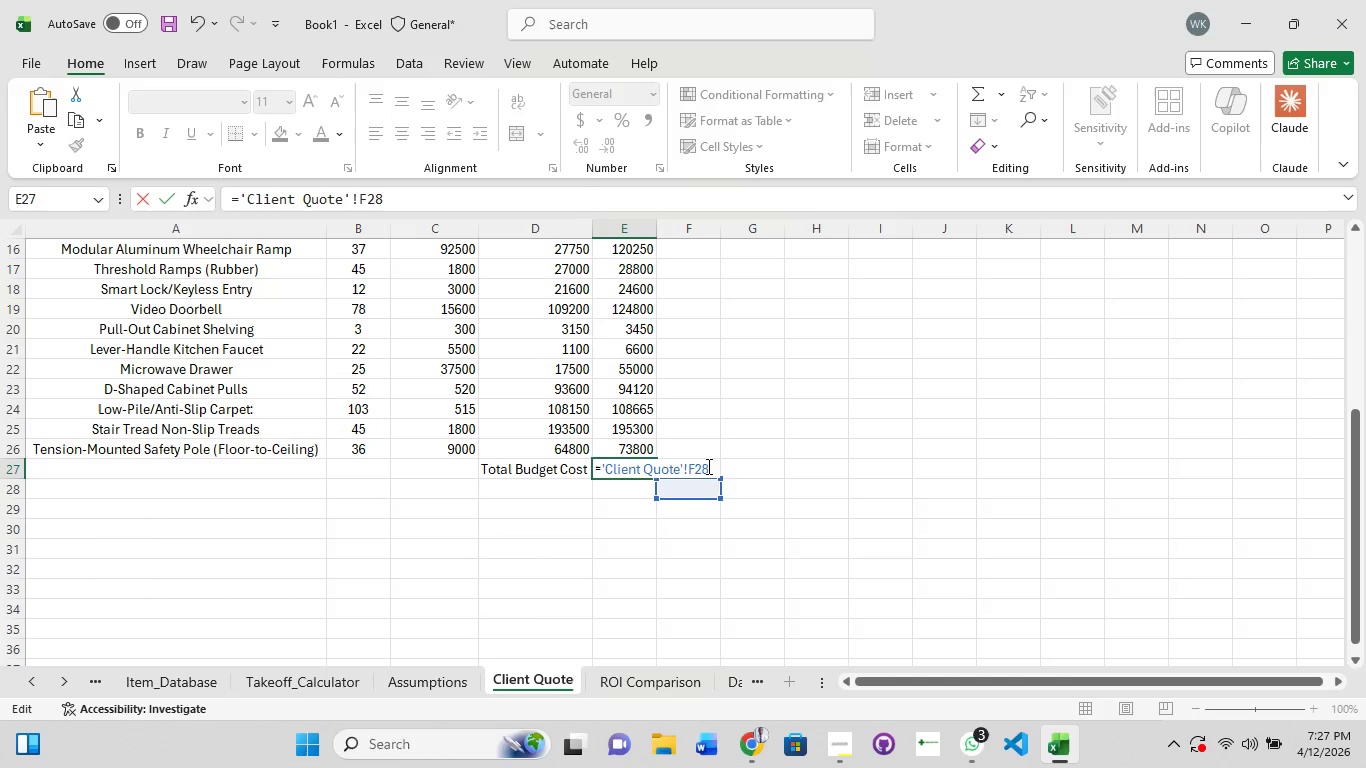 
key(Control+A)
 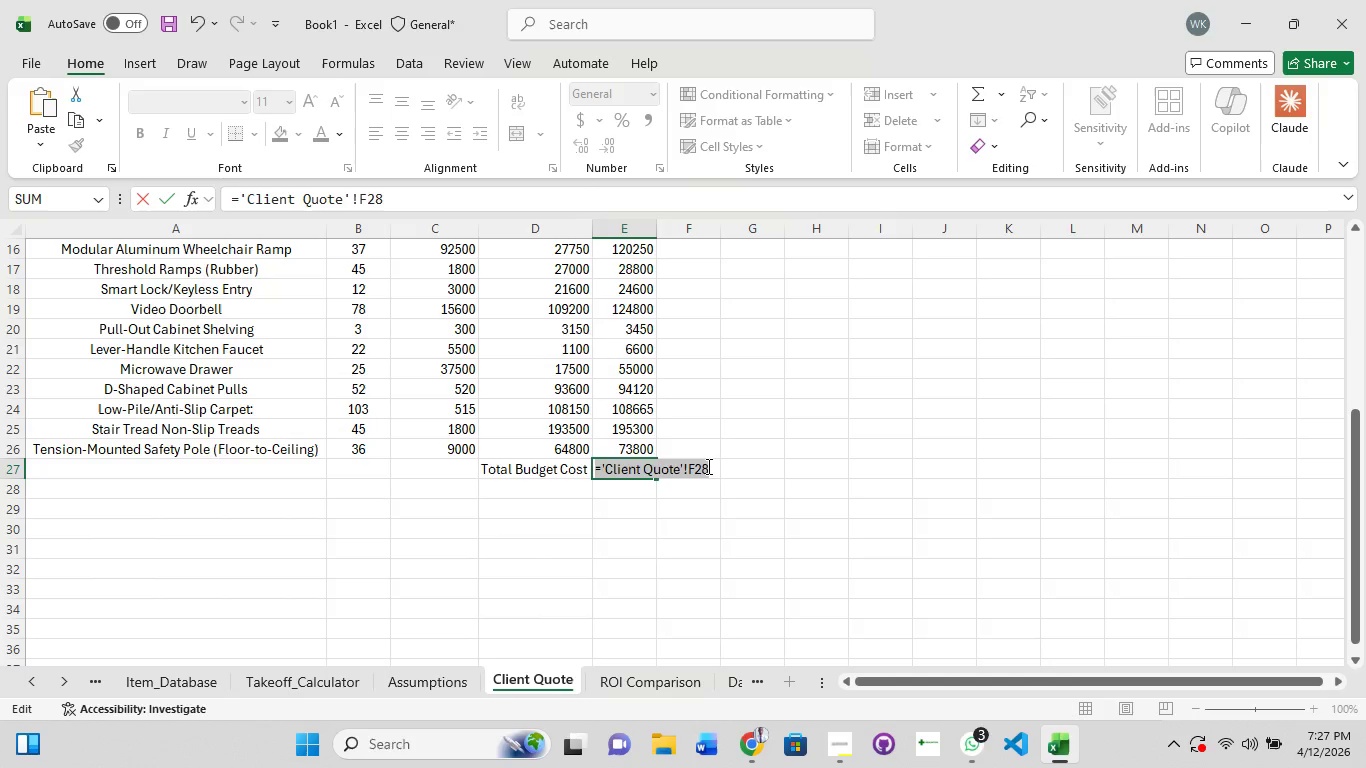 
key(Control+V)
 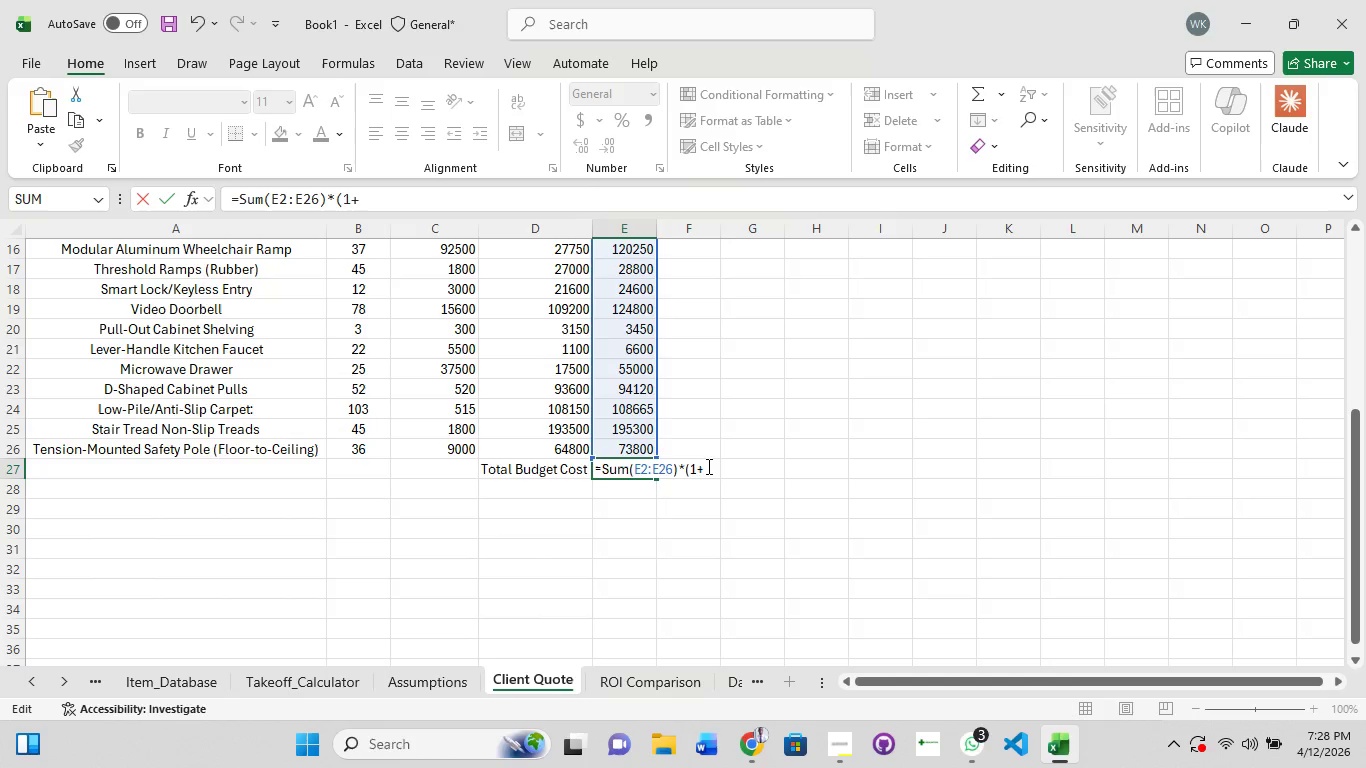 
type(0.2))
 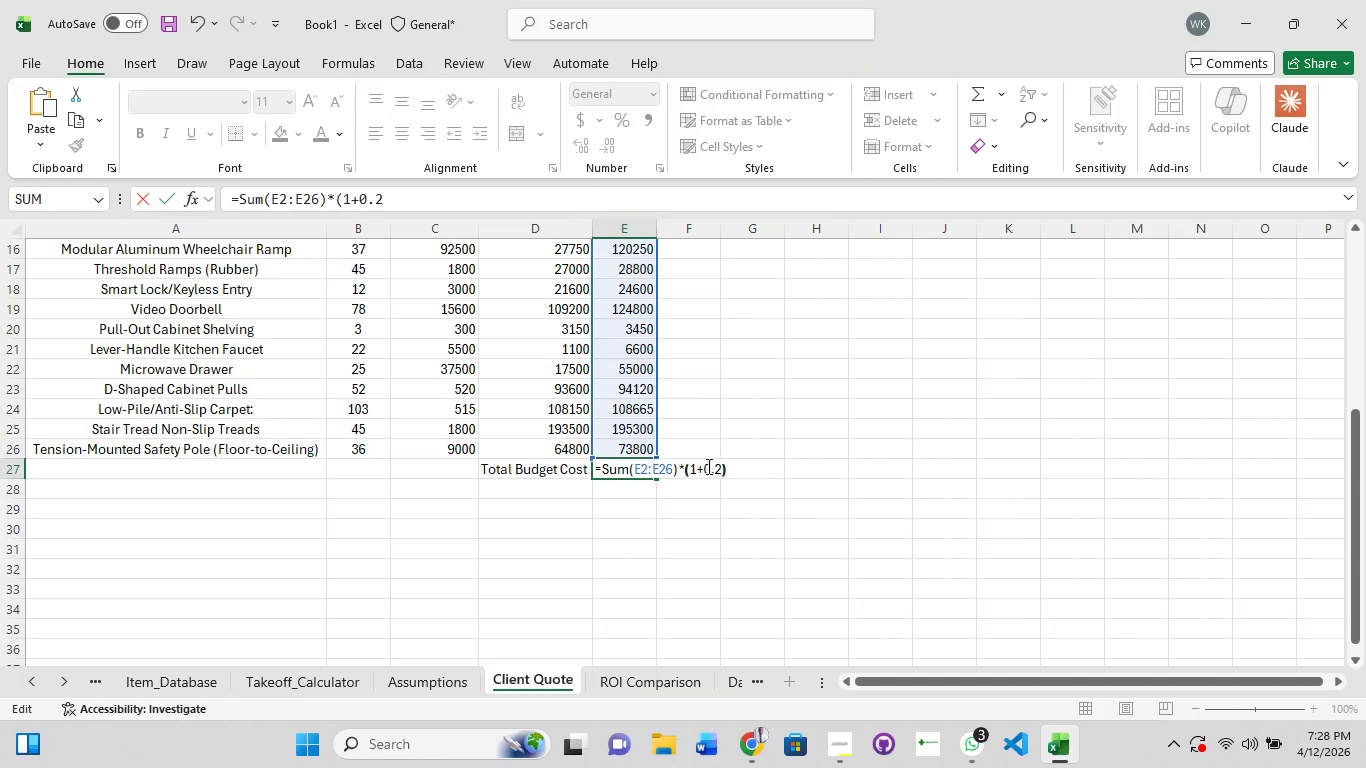 
wait(5.2)
 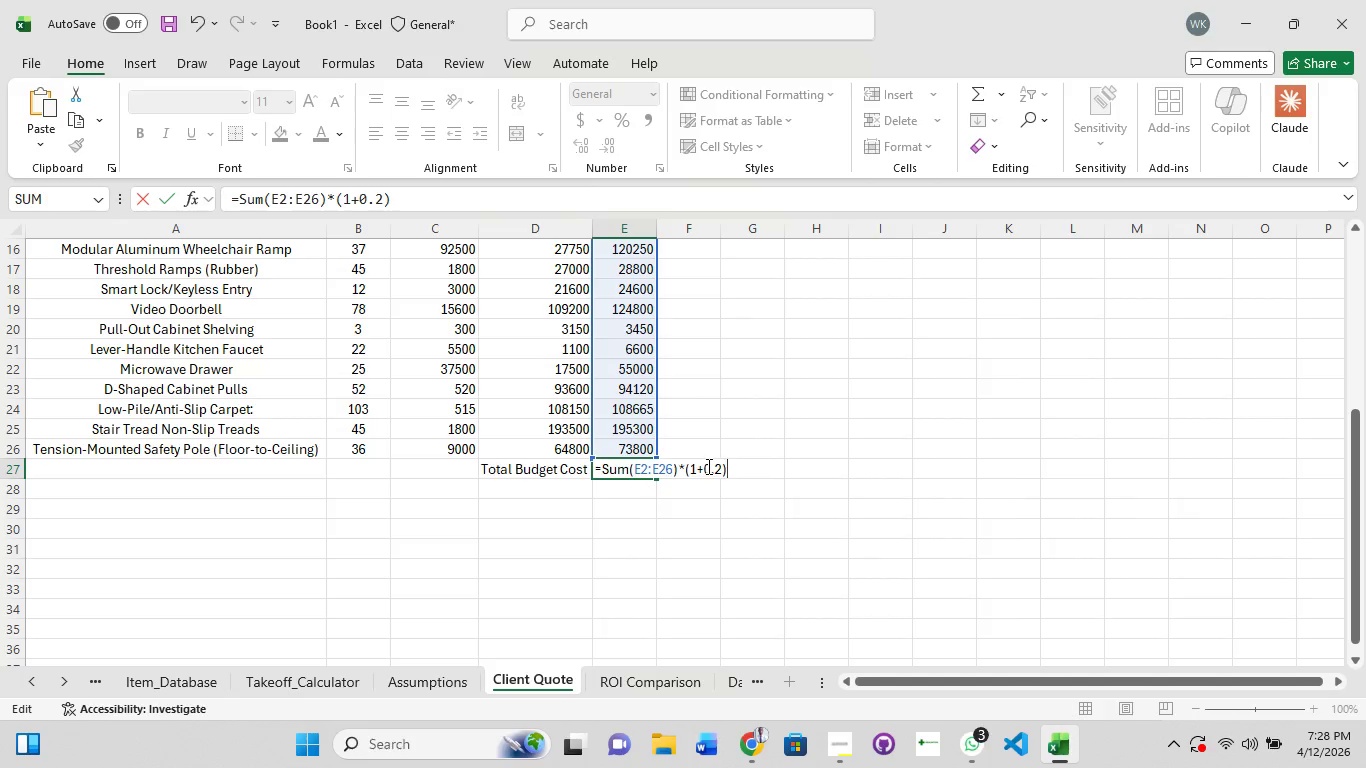 
key(Enter)
 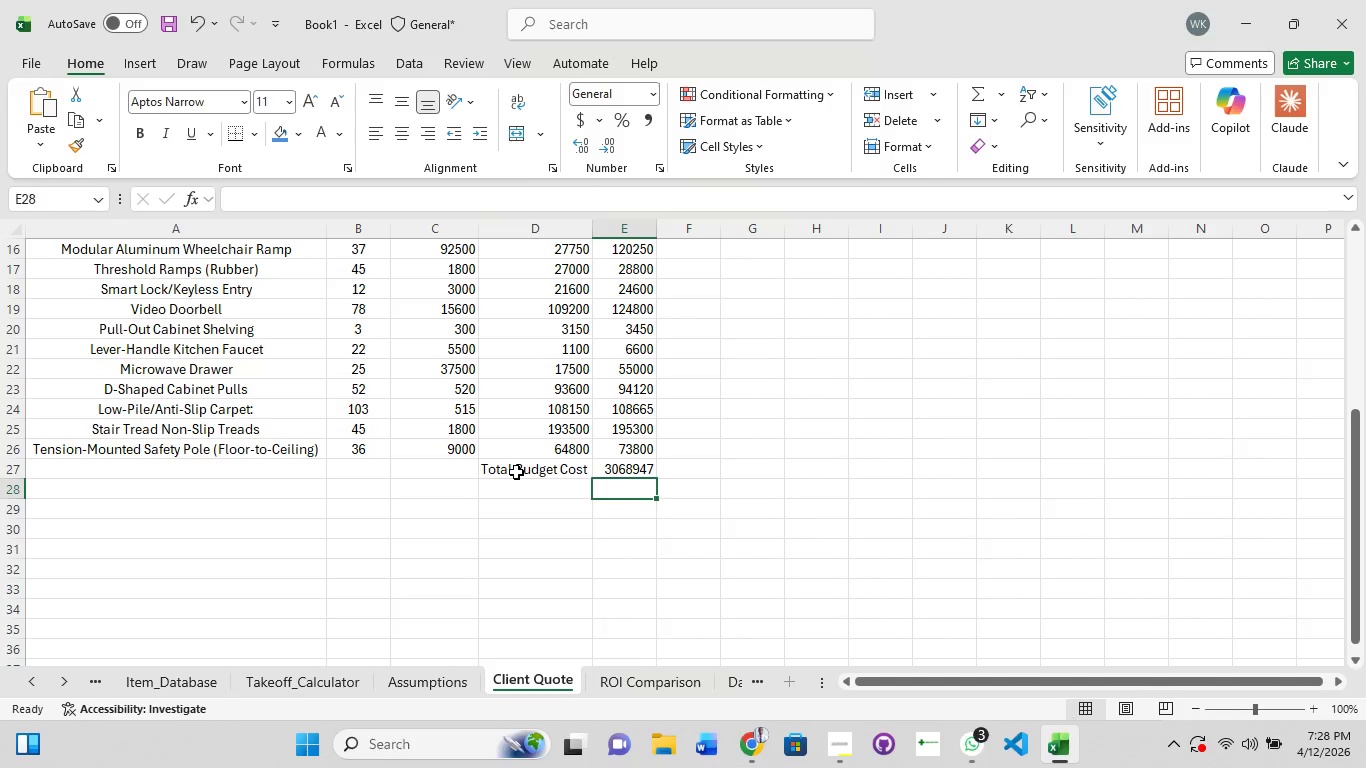 
hold_key(key=ShiftLeft, duration=0.88)
 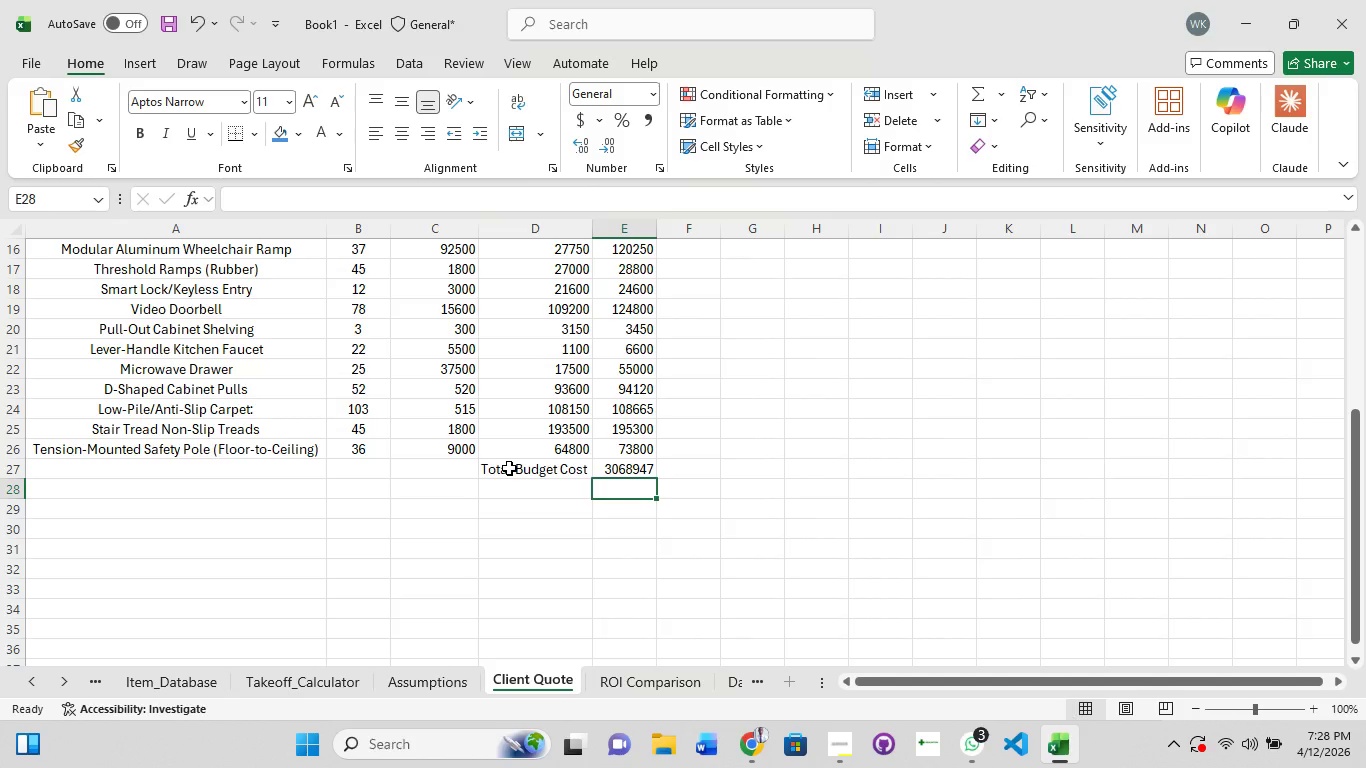 
hold_key(key=ShiftLeft, duration=1.41)
left_click([509, 468])
 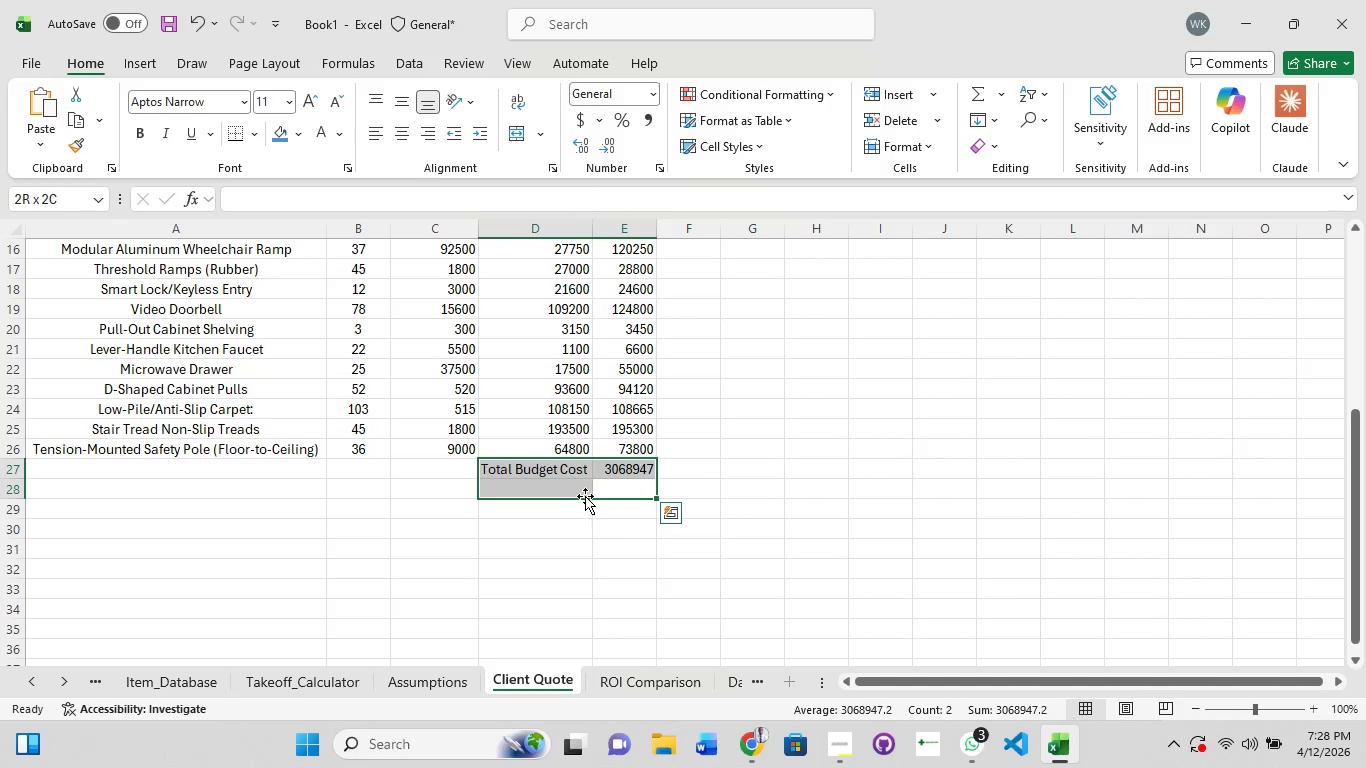 
left_click_drag(start_coordinate=[585, 496], to_coordinate=[585, 509])
 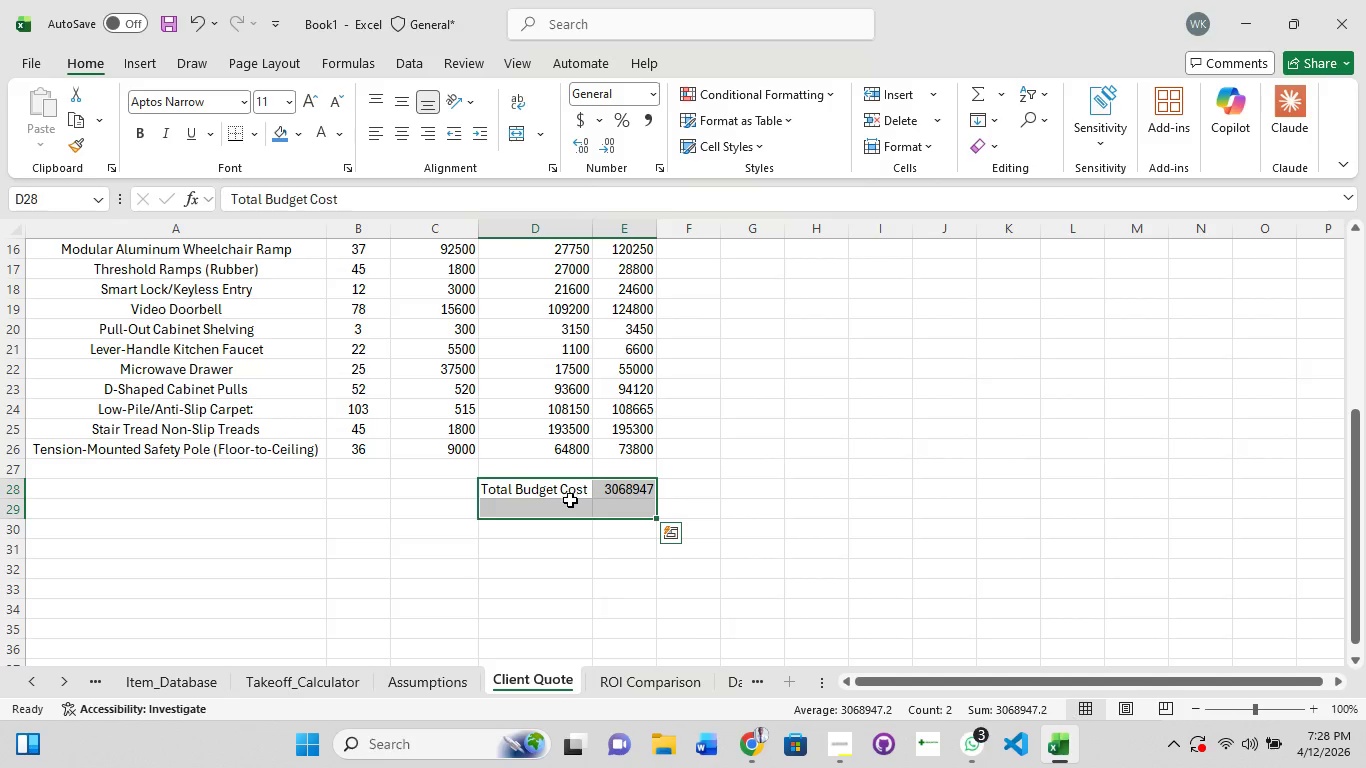 
left_click([572, 514])
 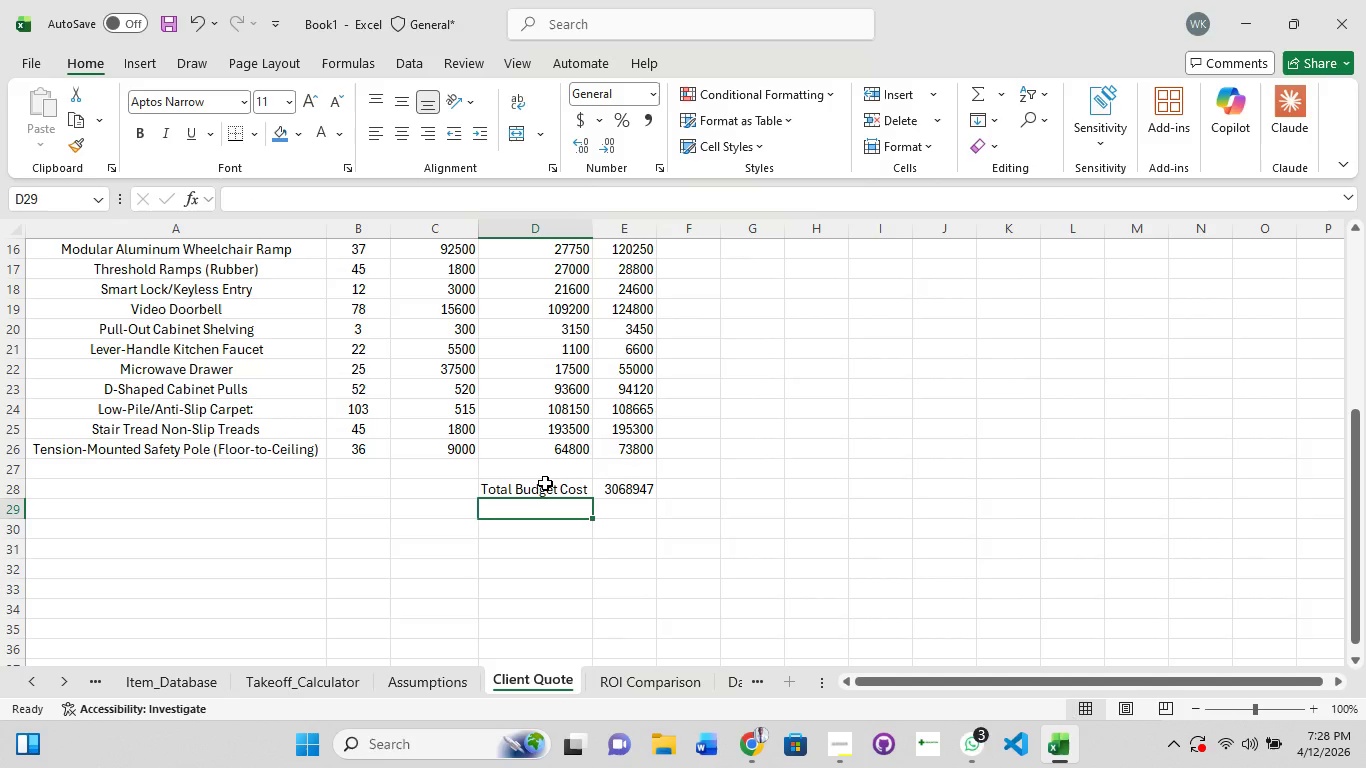 
hold_key(key=ShiftLeft, duration=0.97)
left_click([545, 483])
 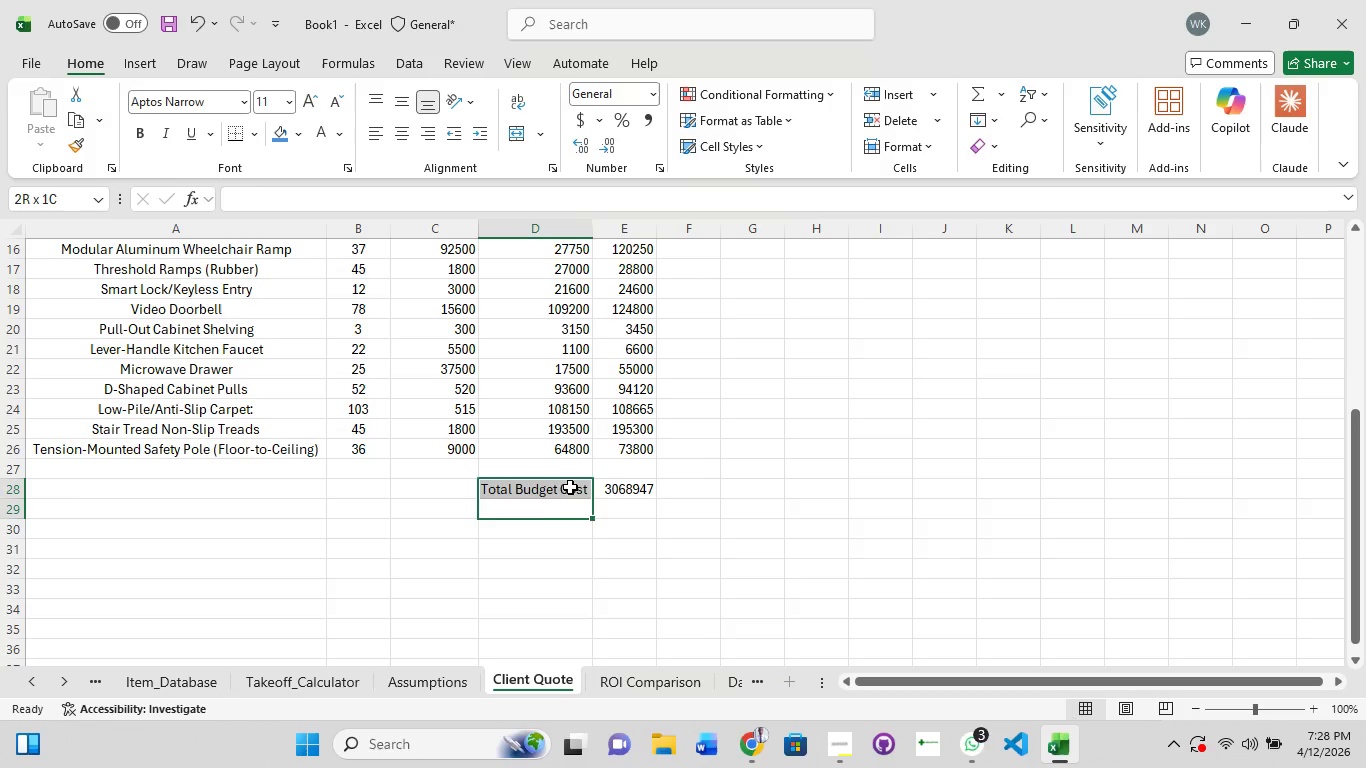 
hold_key(key=ShiftLeft, duration=1.5)
left_click([600, 501])
 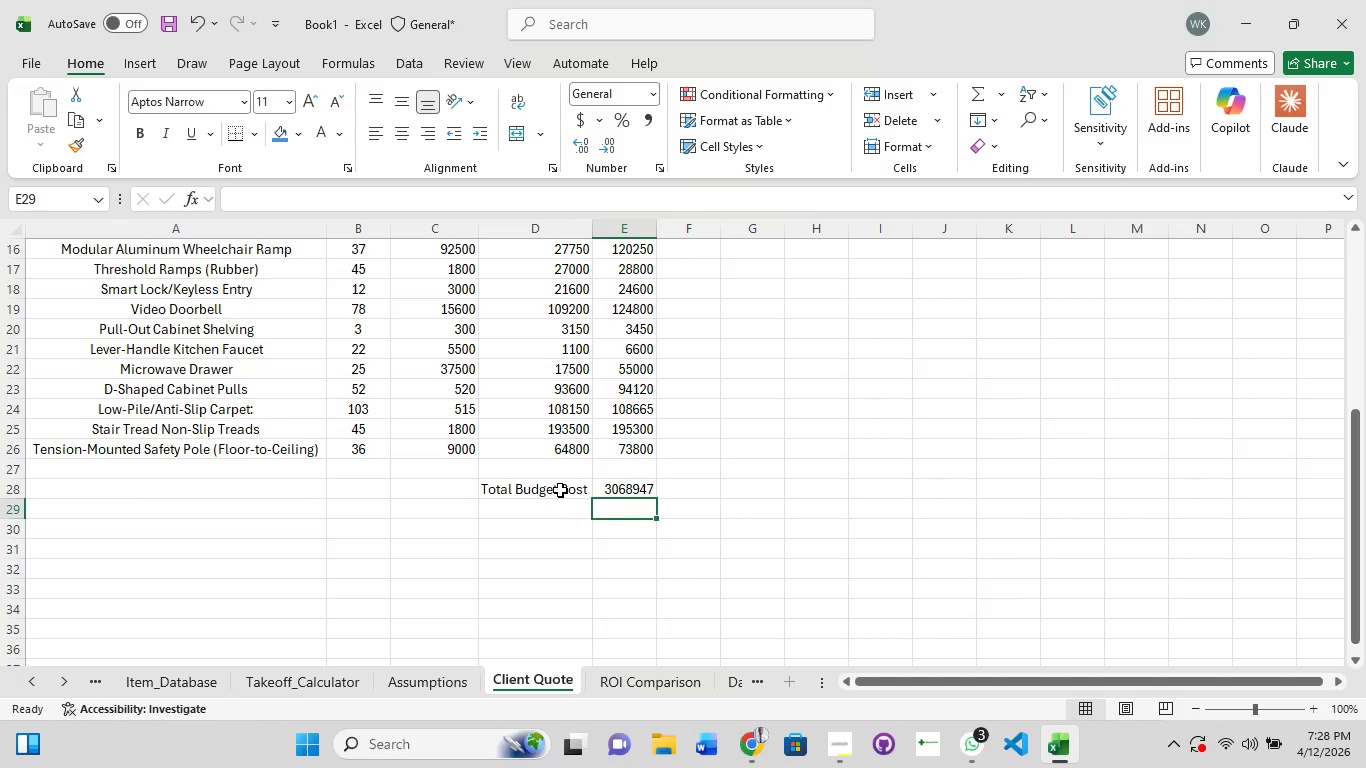 
left_click([560, 490])
 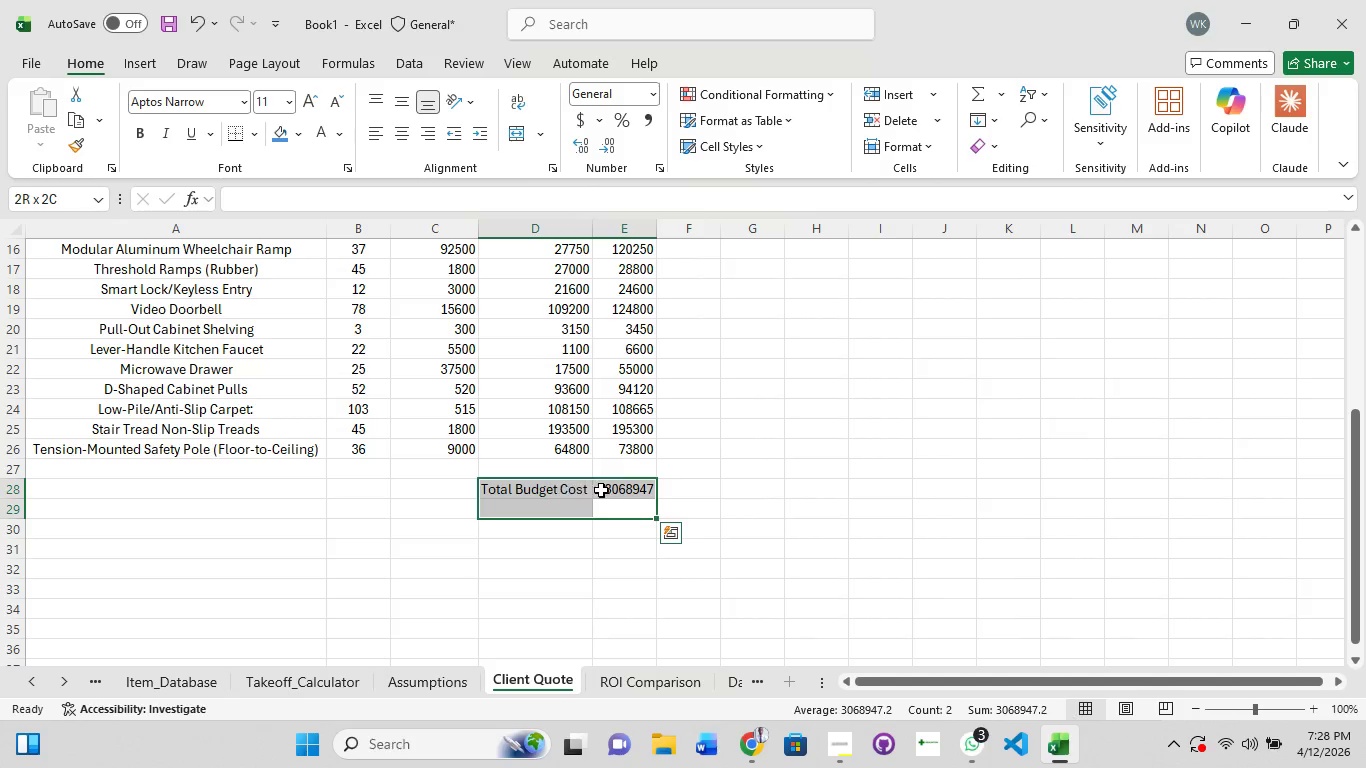 
hold_key(key=ShiftLeft, duration=0.34)
left_click([617, 490])
 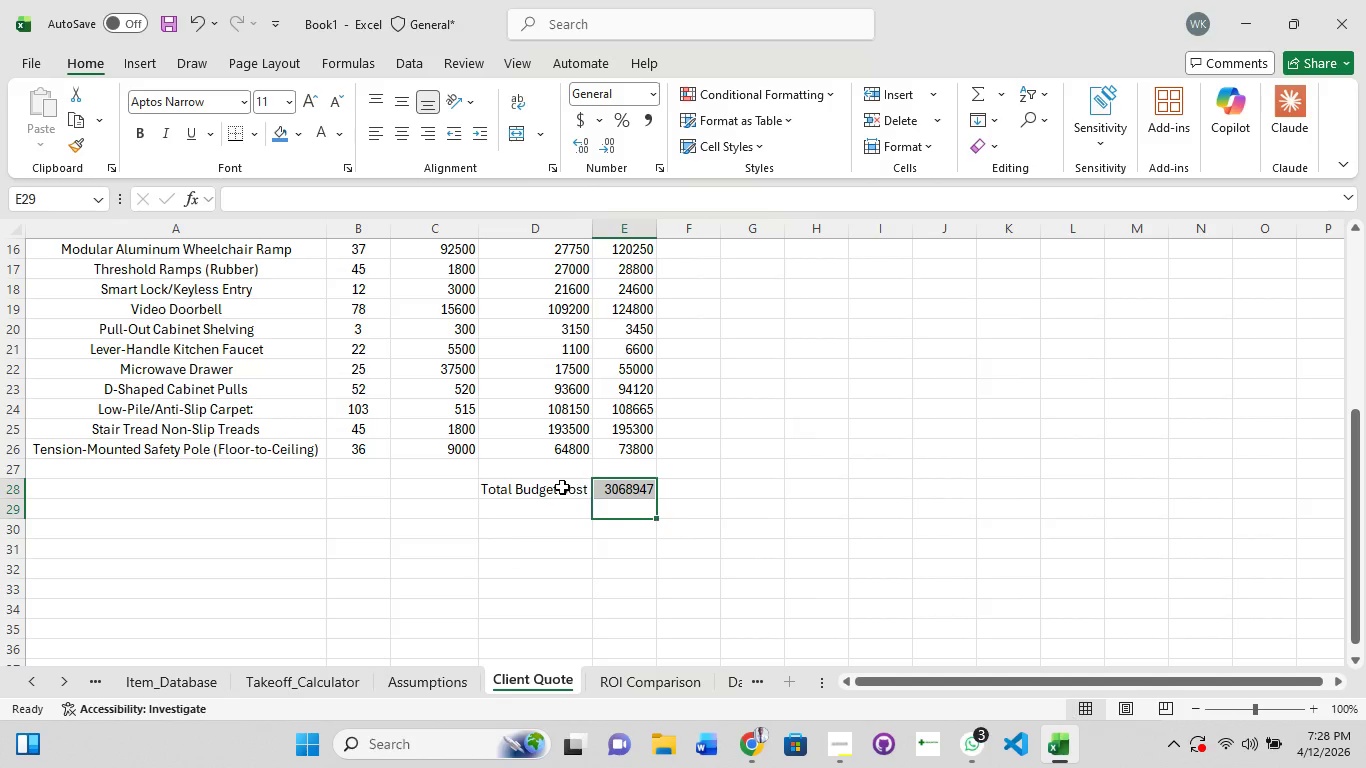 
left_click([562, 487])
 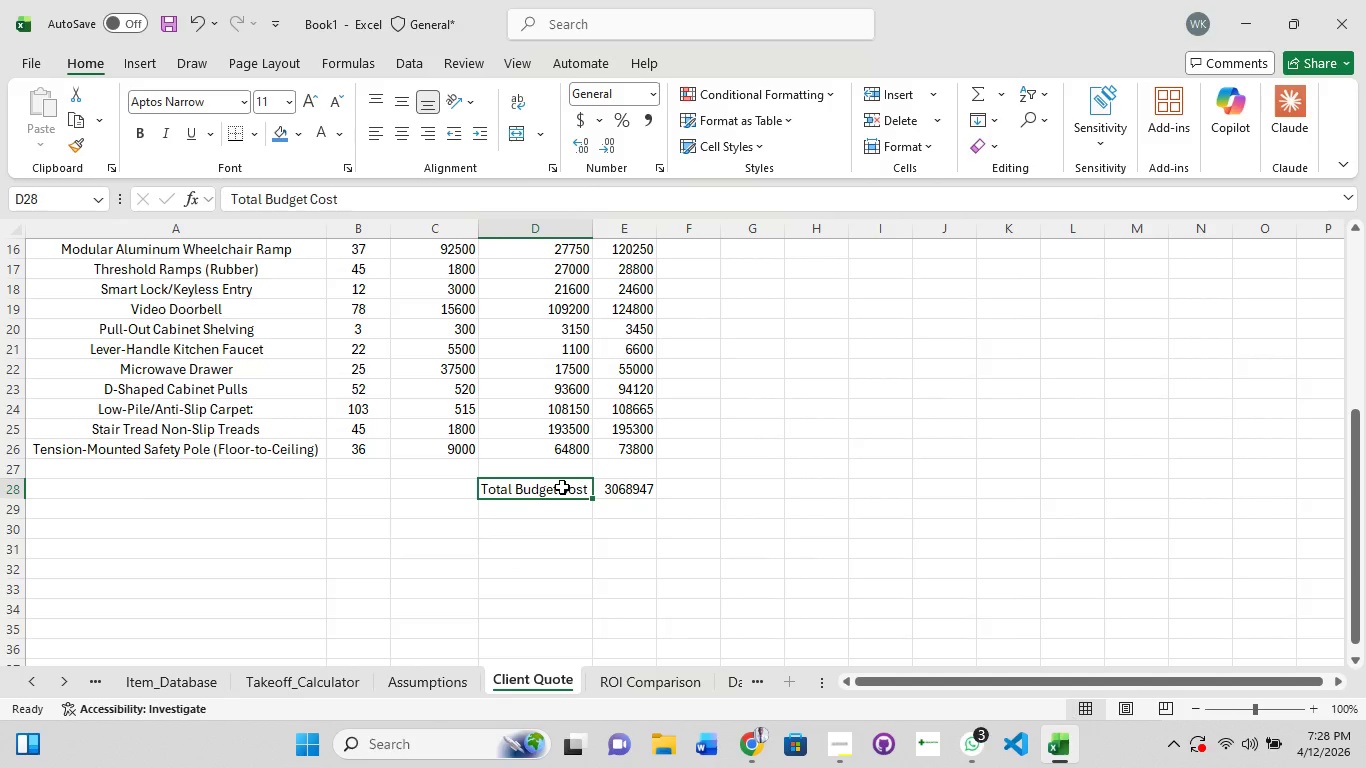 
hold_key(key=ShiftLeft, duration=0.92)
left_click([608, 487])
 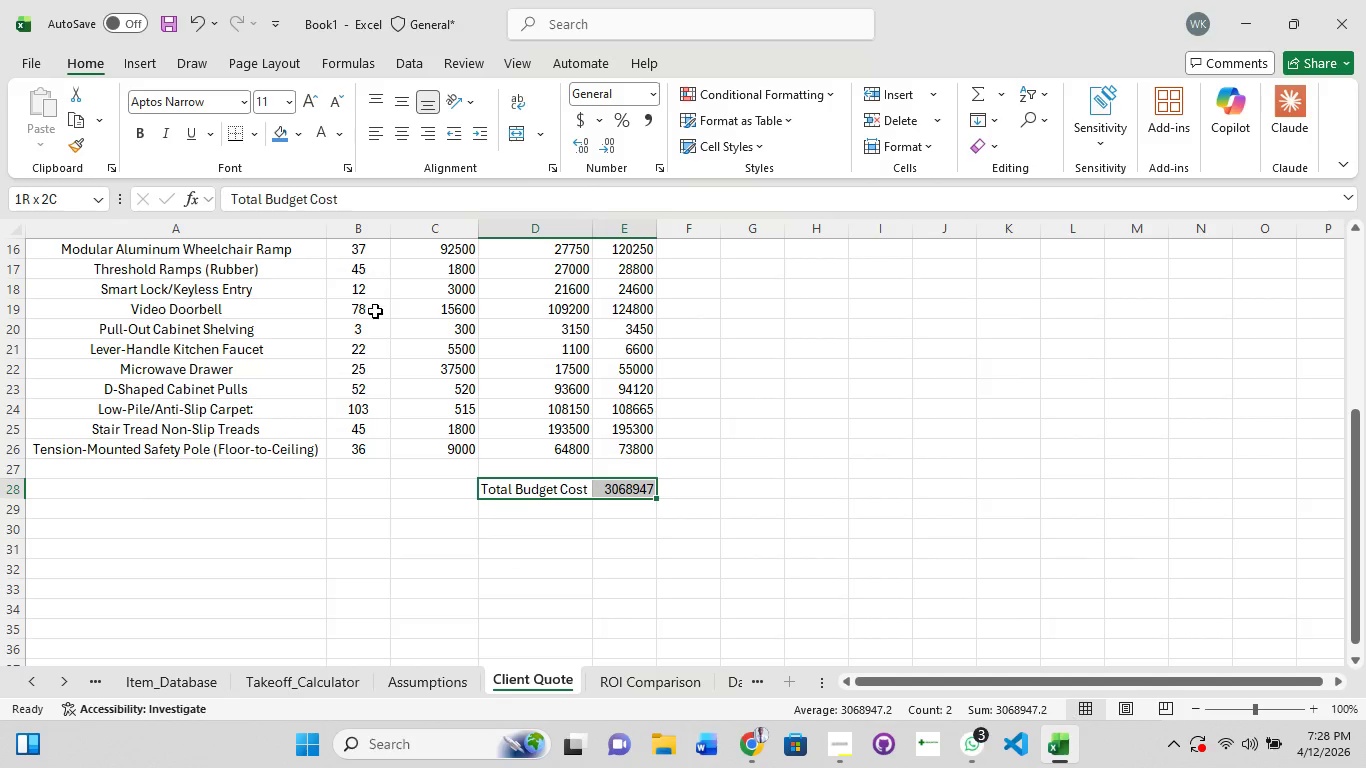 
scroll: coordinate [378, 315], scroll_direction: up, amount: 4.0
 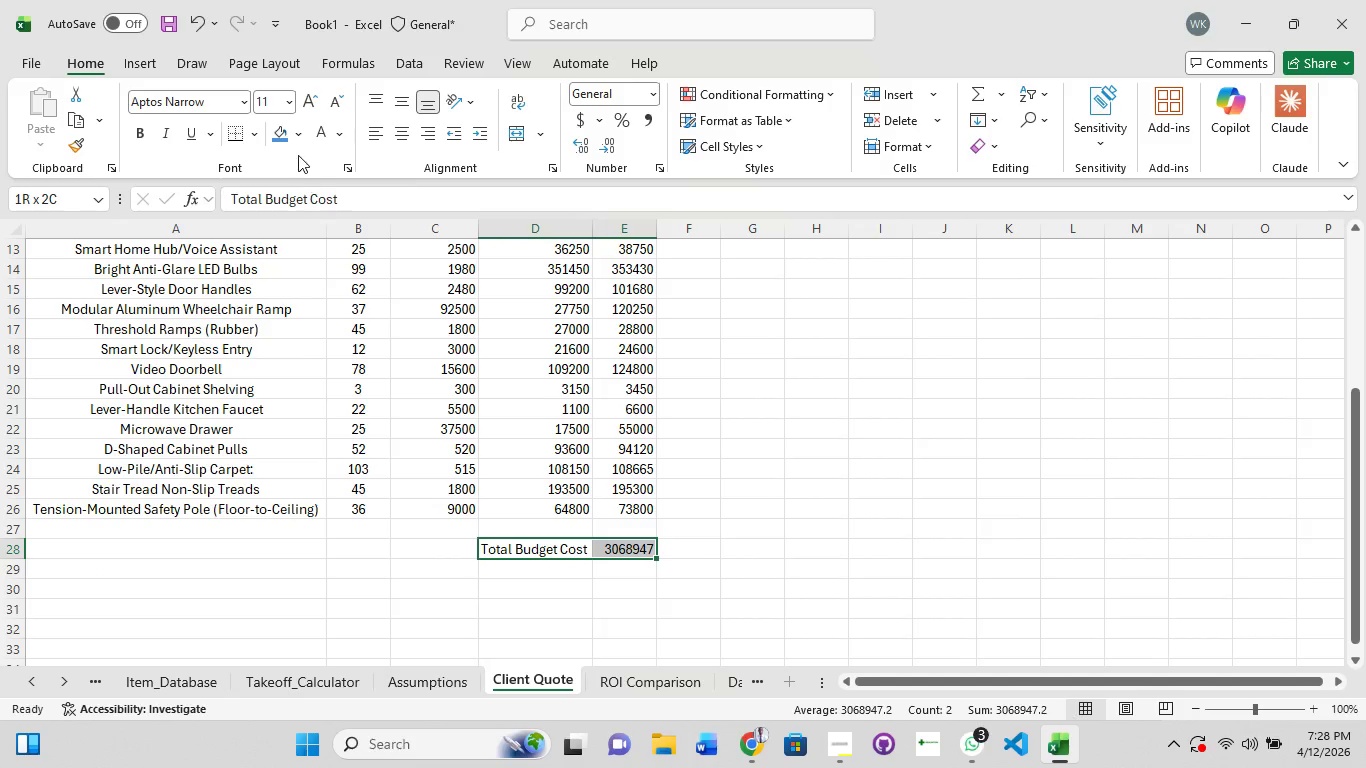 
left_click([298, 138])
 